 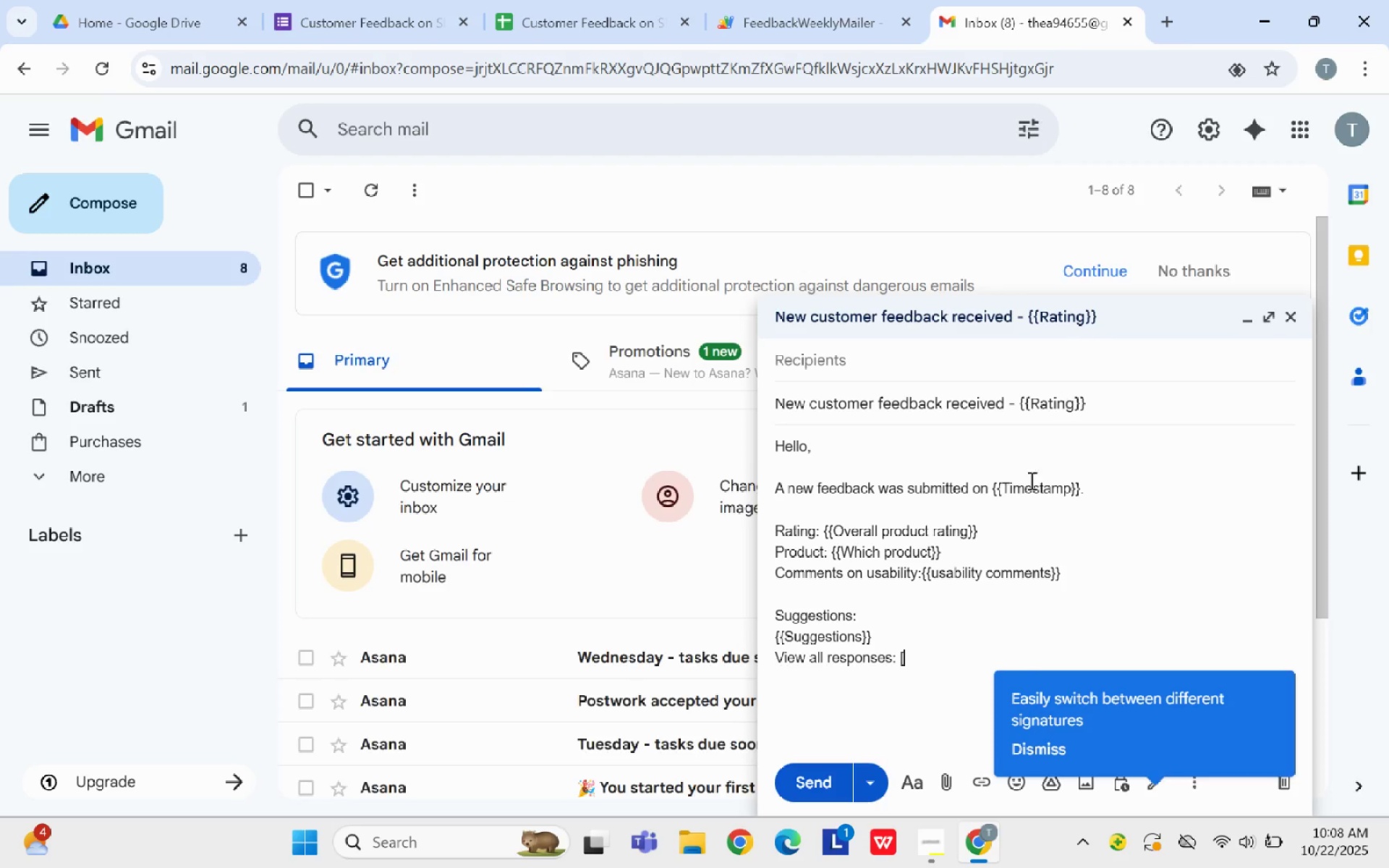 
key(Control+V)
 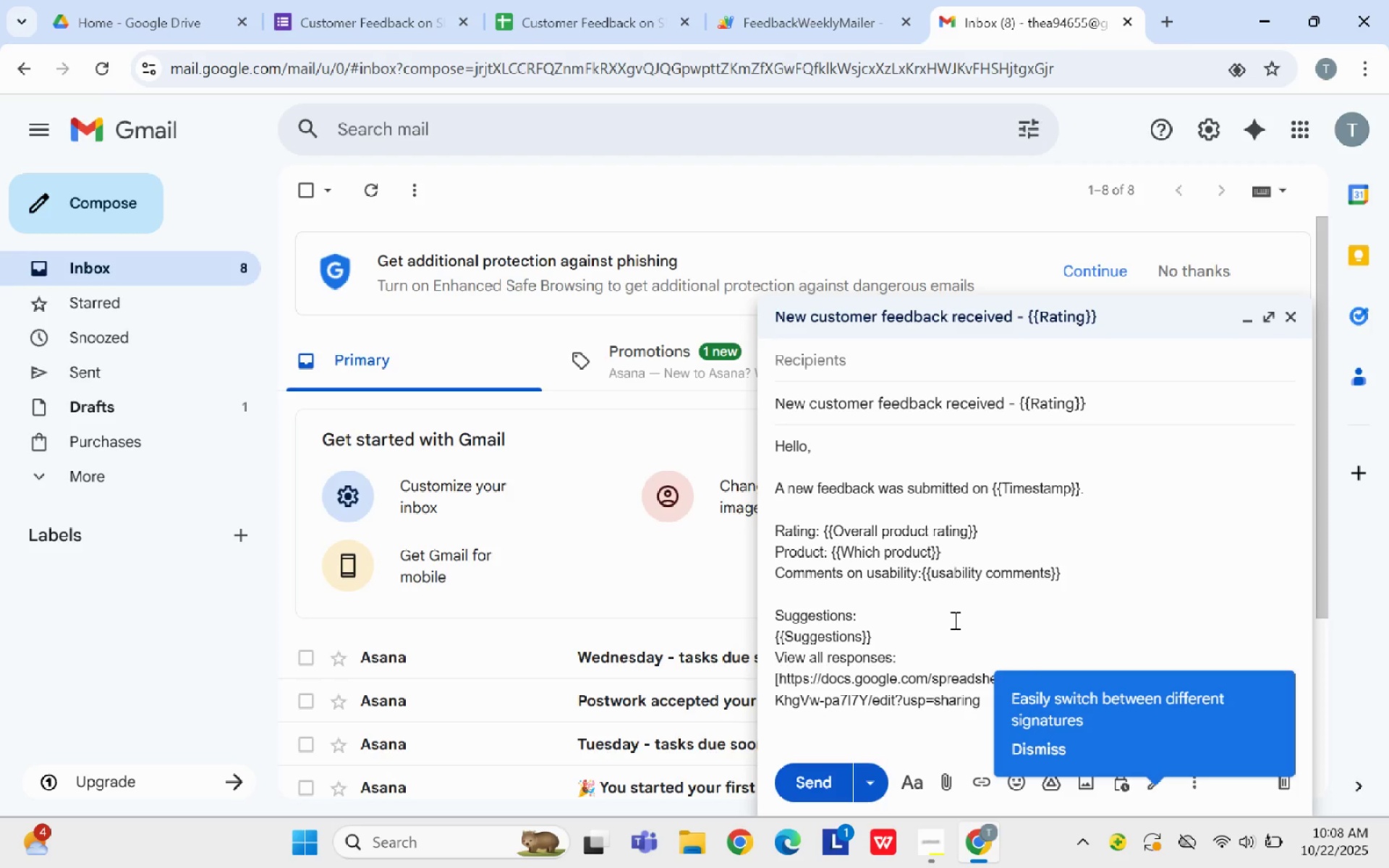 
hold_key(key=ShiftLeft, duration=0.51)
 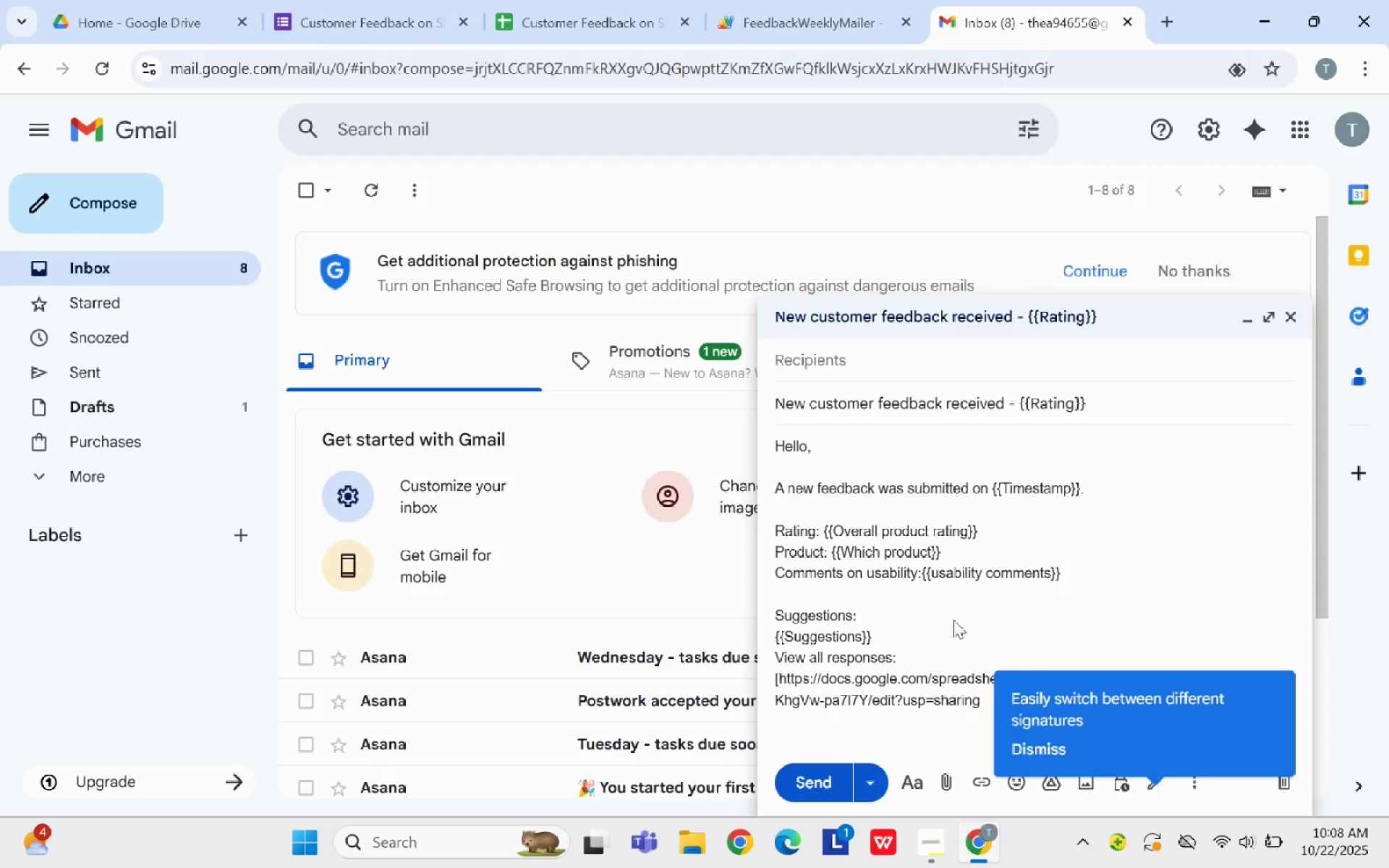 
key(BracketRight)
 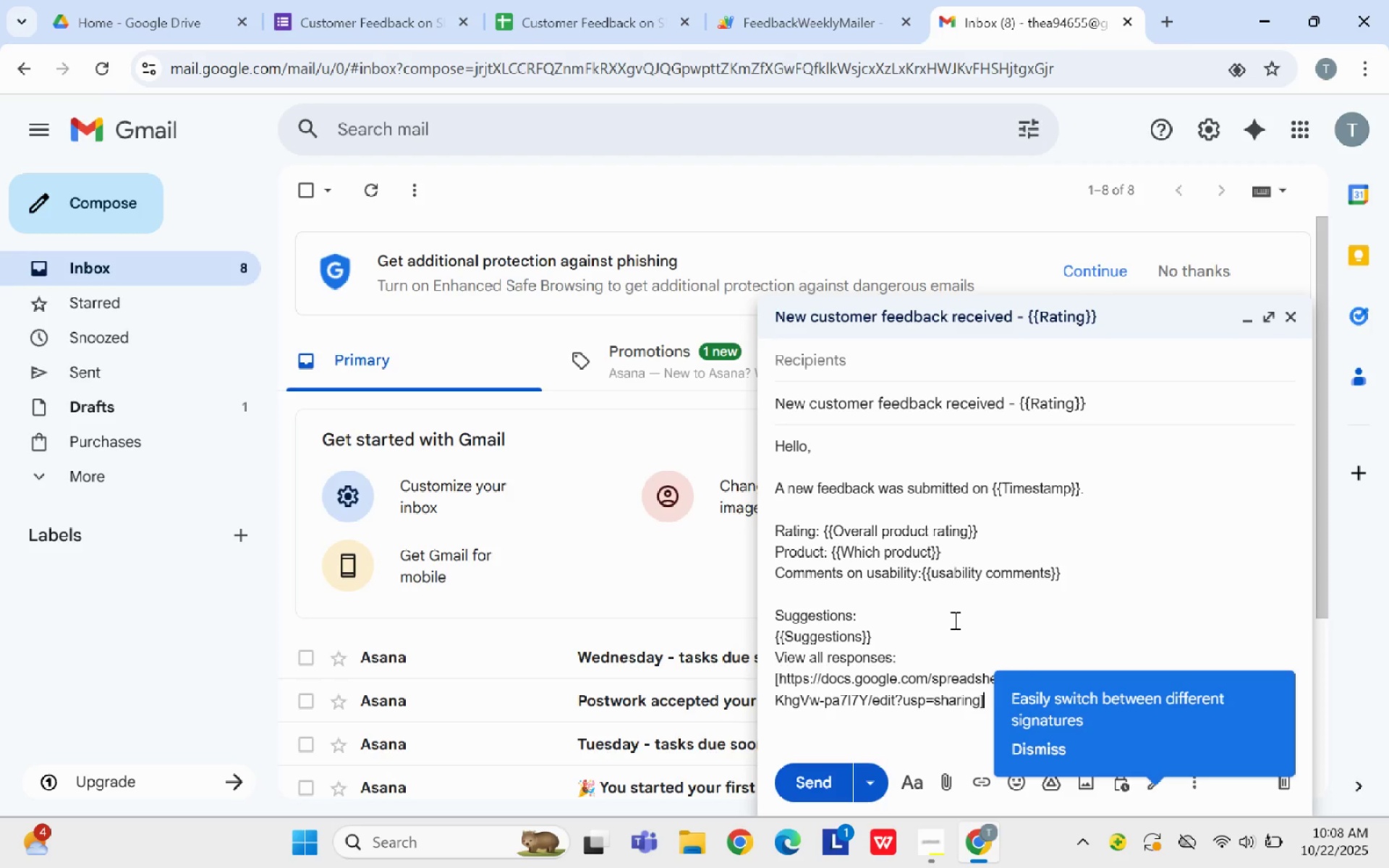 
key(Enter)
 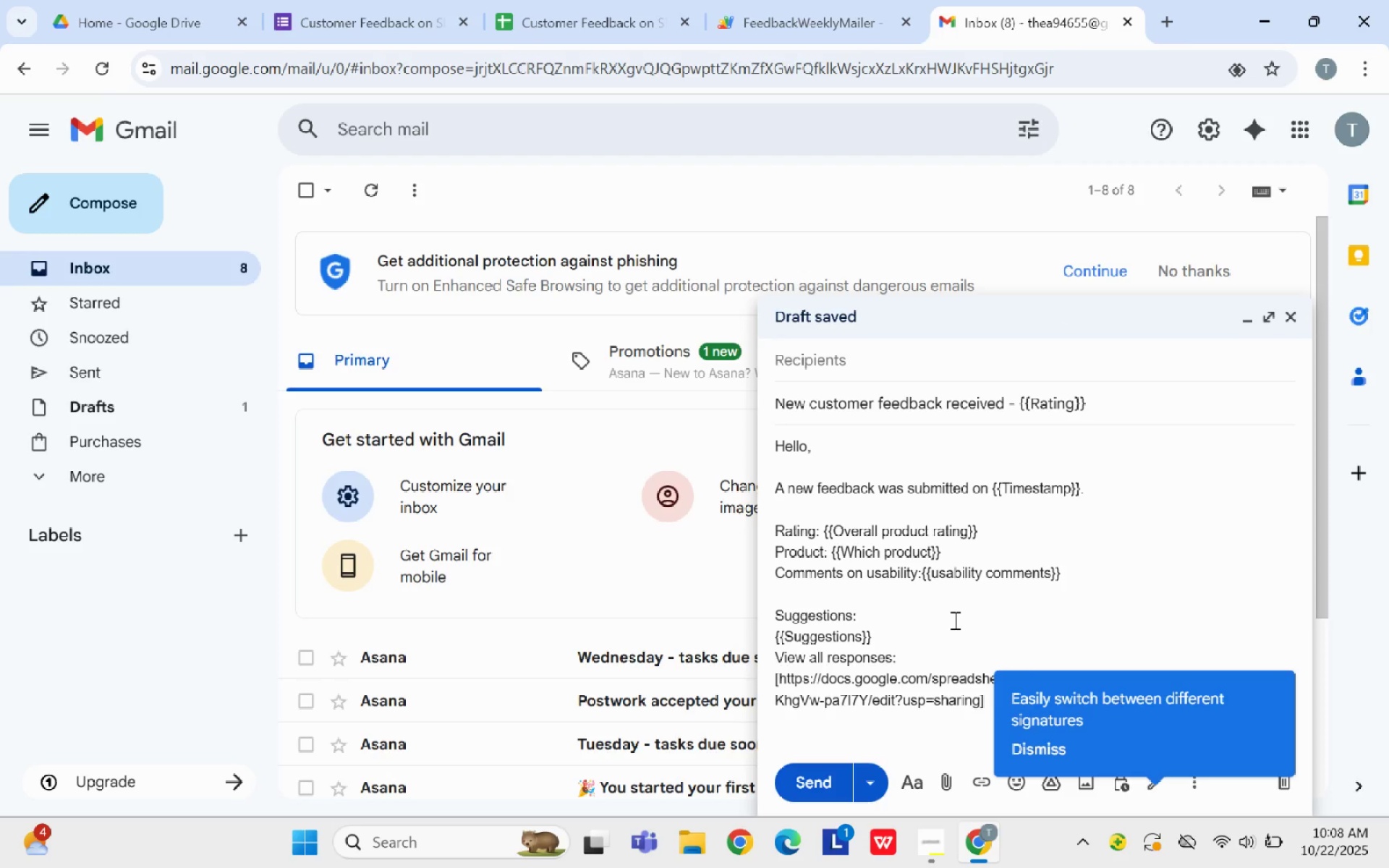 
key(Enter)
 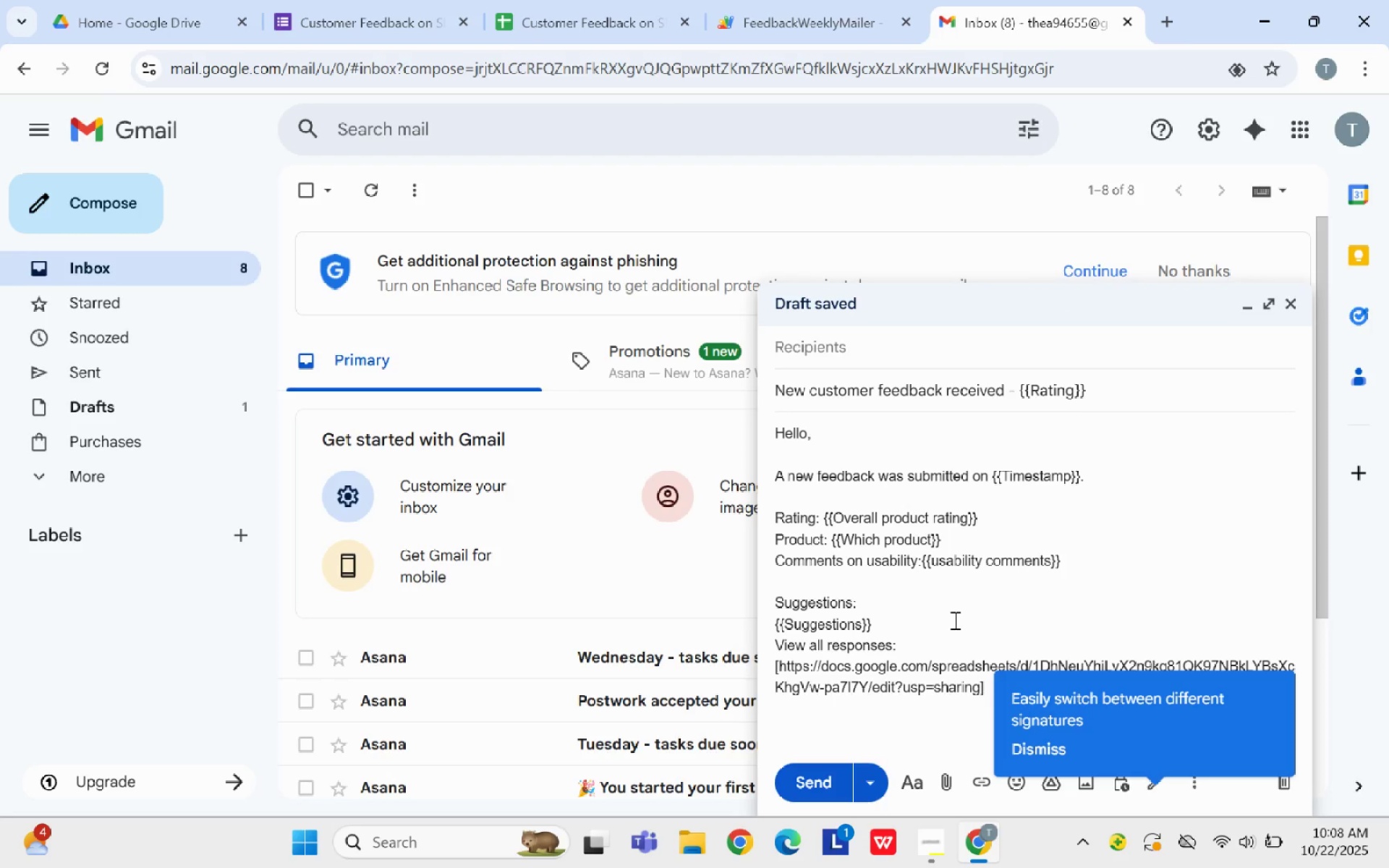 
type(-feed)
key(Backspace)
key(Backspace)
key(Backspace)
key(Backspace)
type(Feedback Pora)
key(Backspace)
type(tl)
key(Backspace)
type(al)
 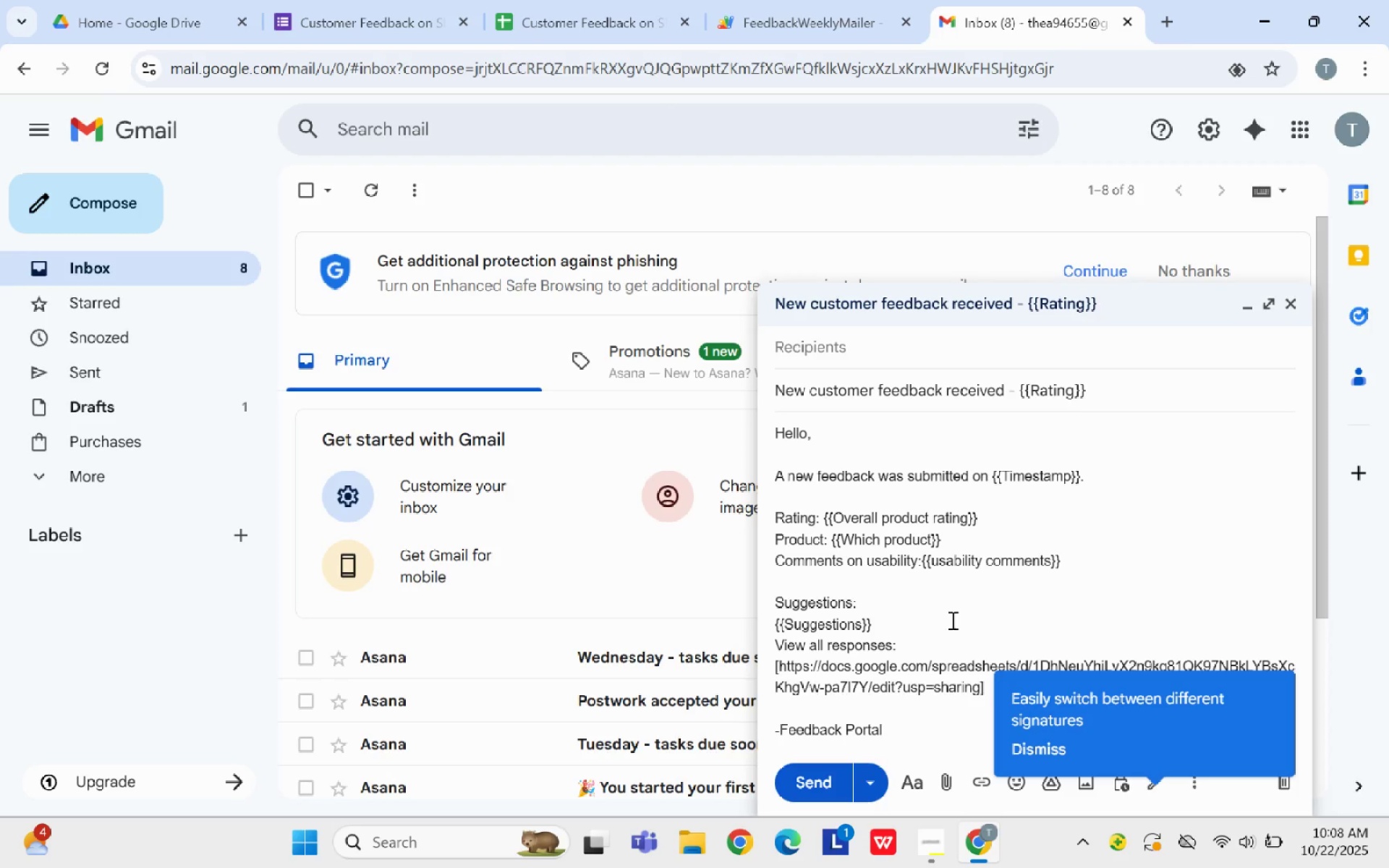 
left_click([1003, 621])
 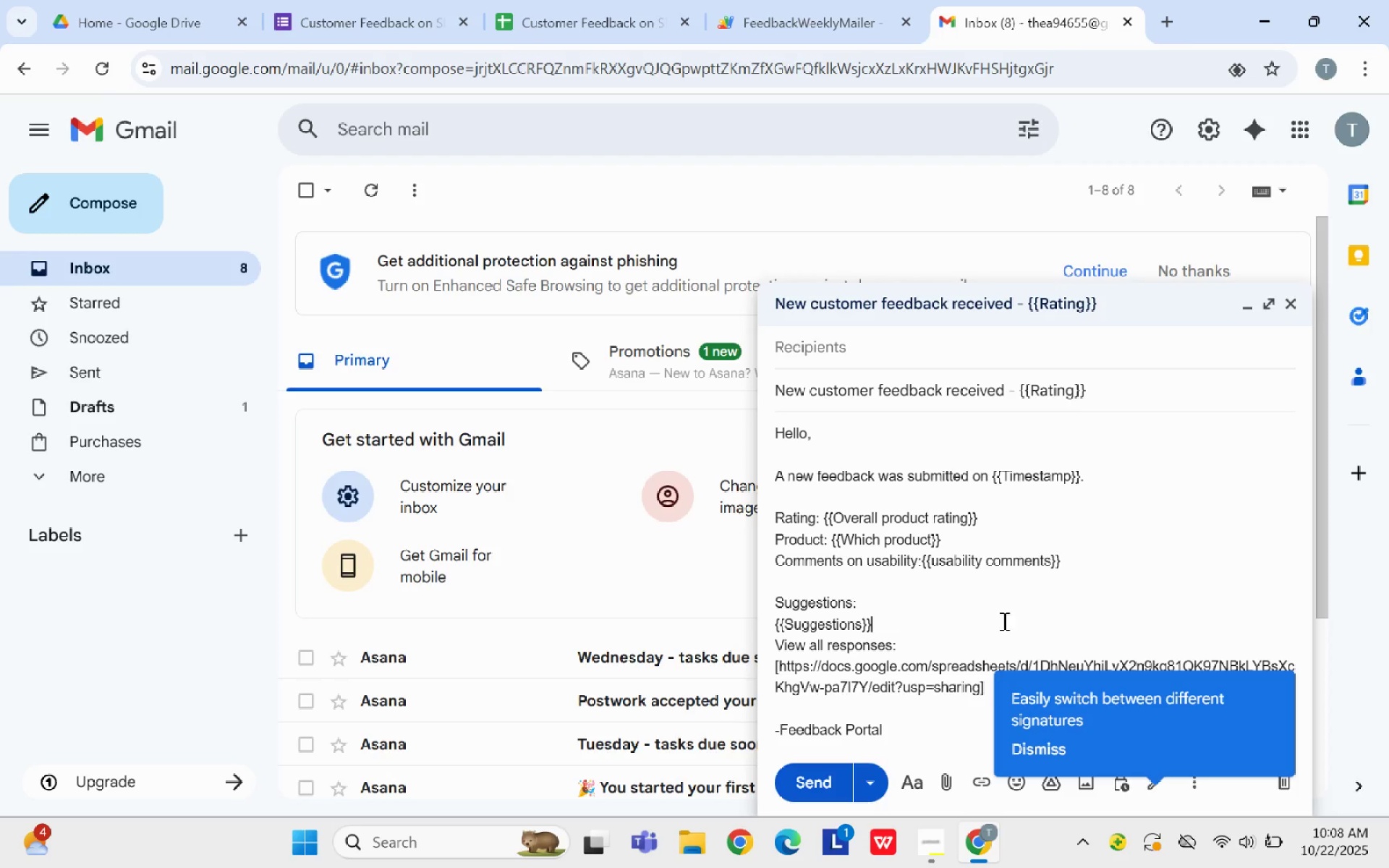 
wait(14.7)
 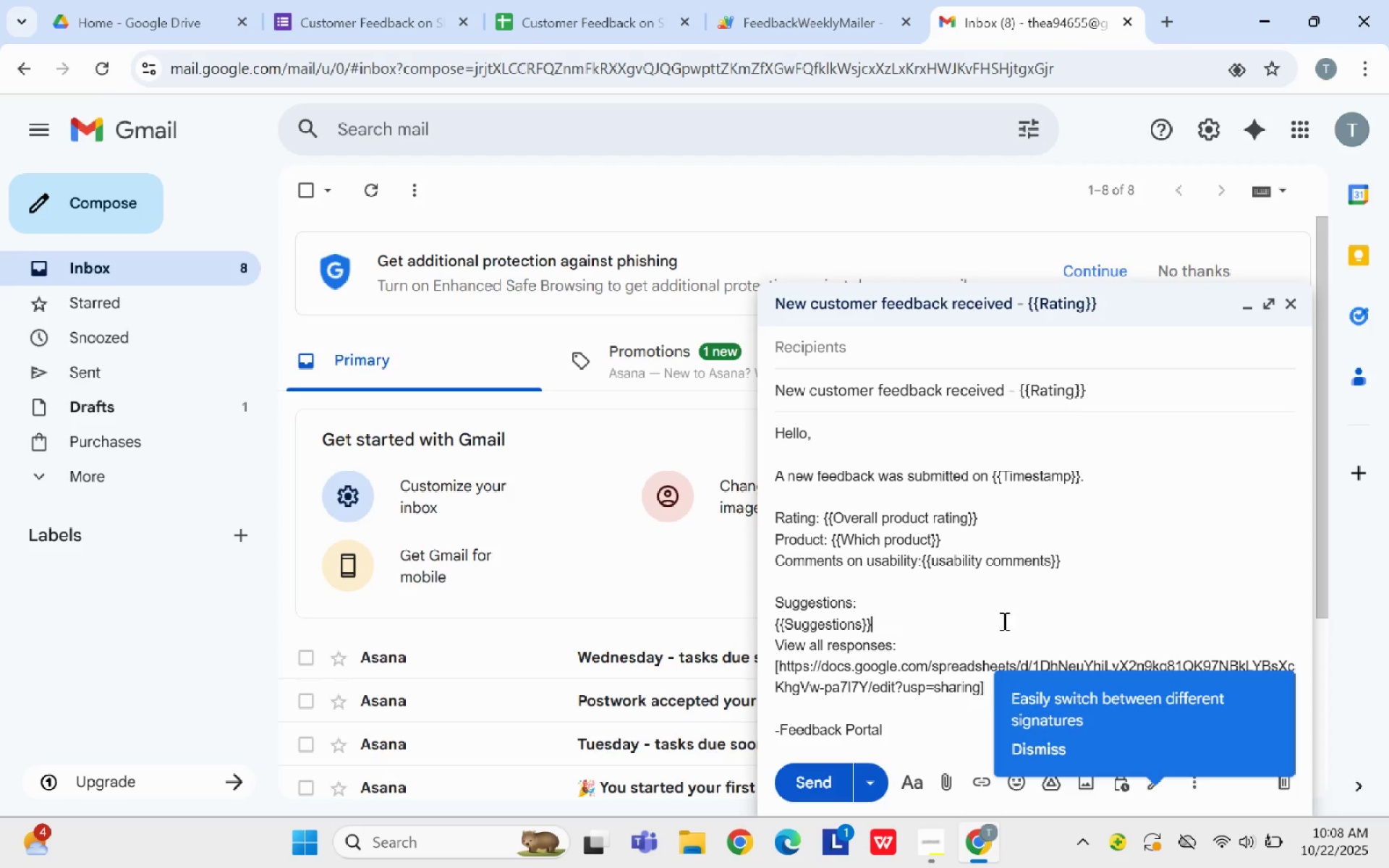 
left_click([1299, 303])
 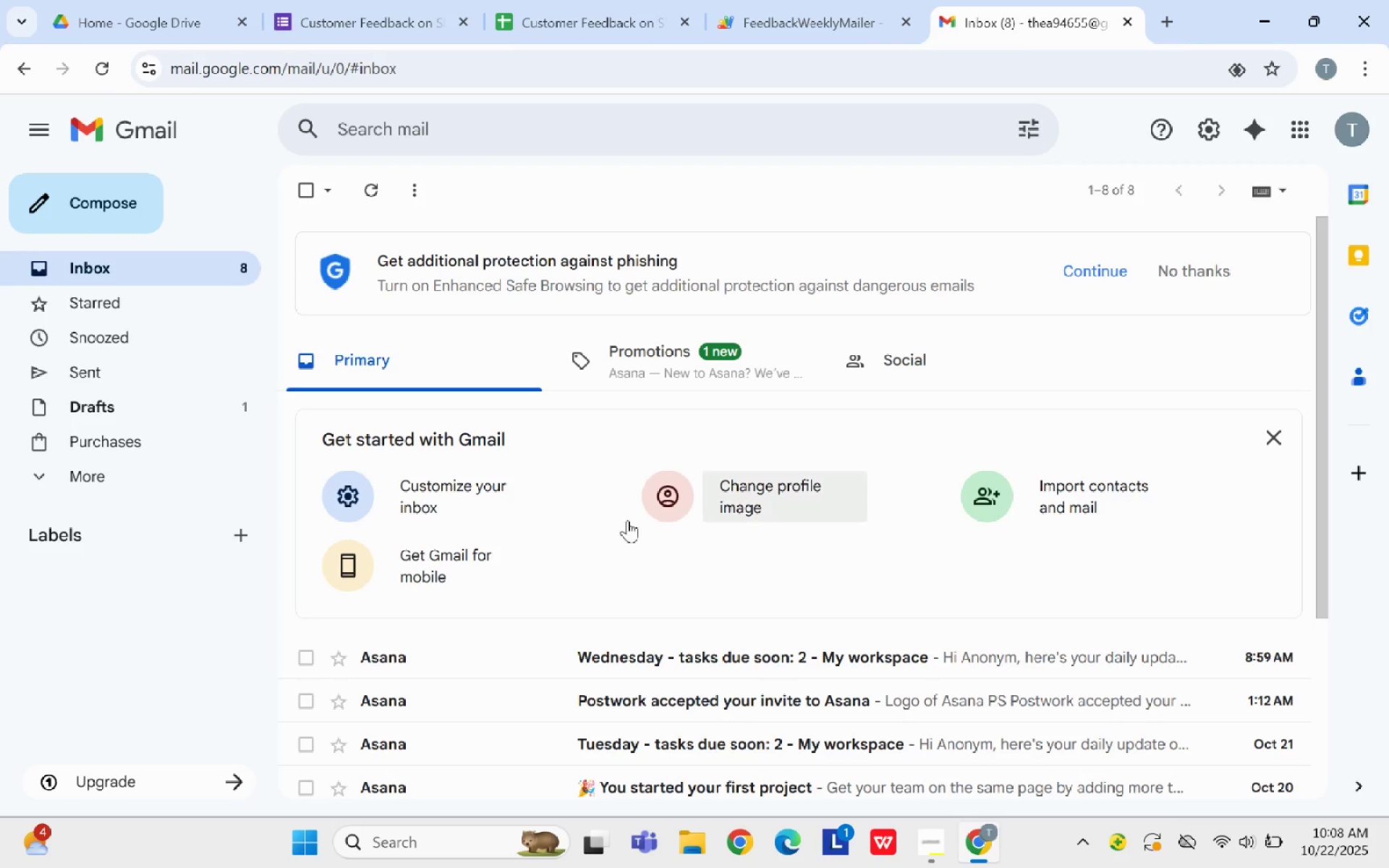 
mouse_move([186, 396])
 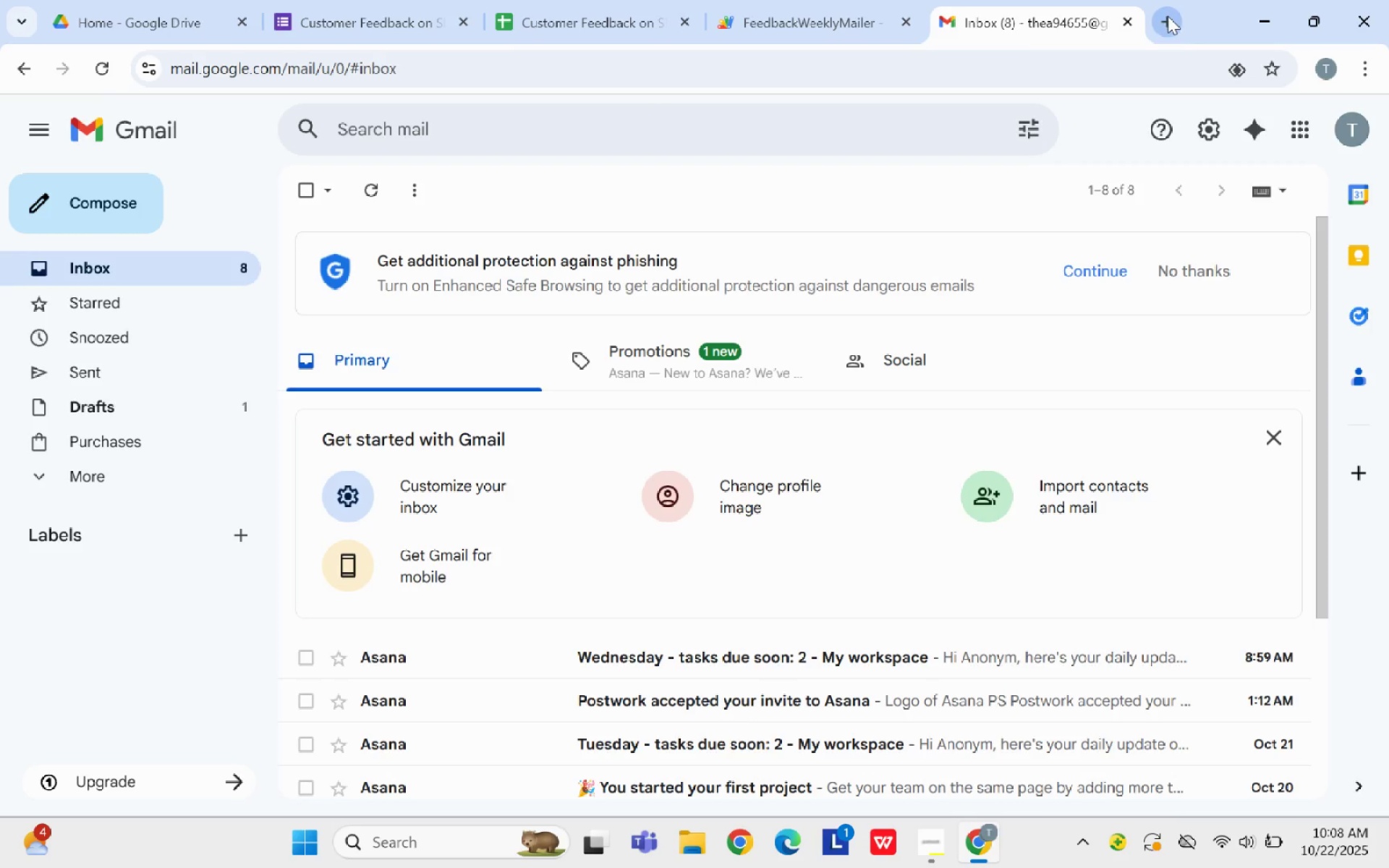 
left_click([1168, 17])
 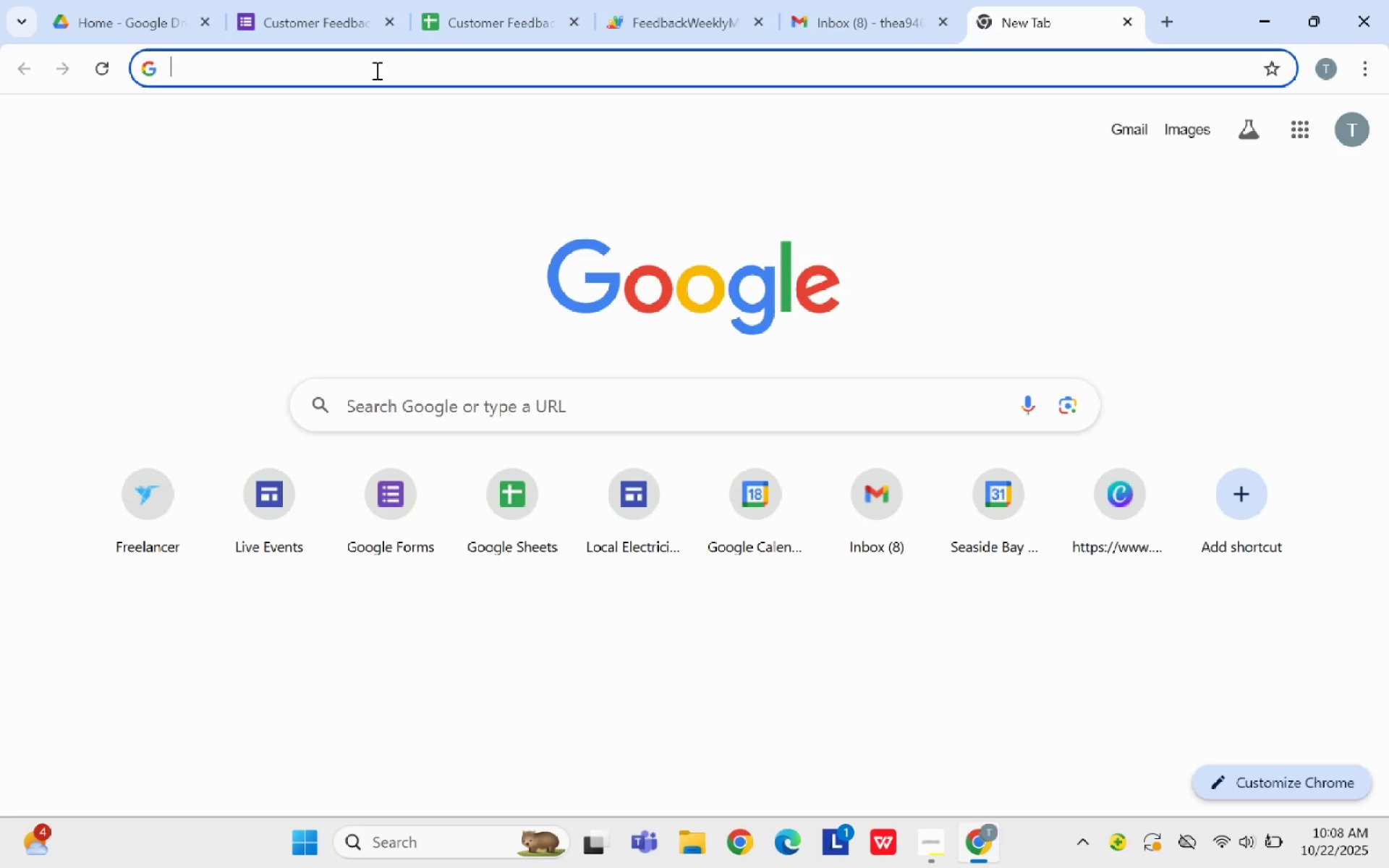 
type(calenda)
 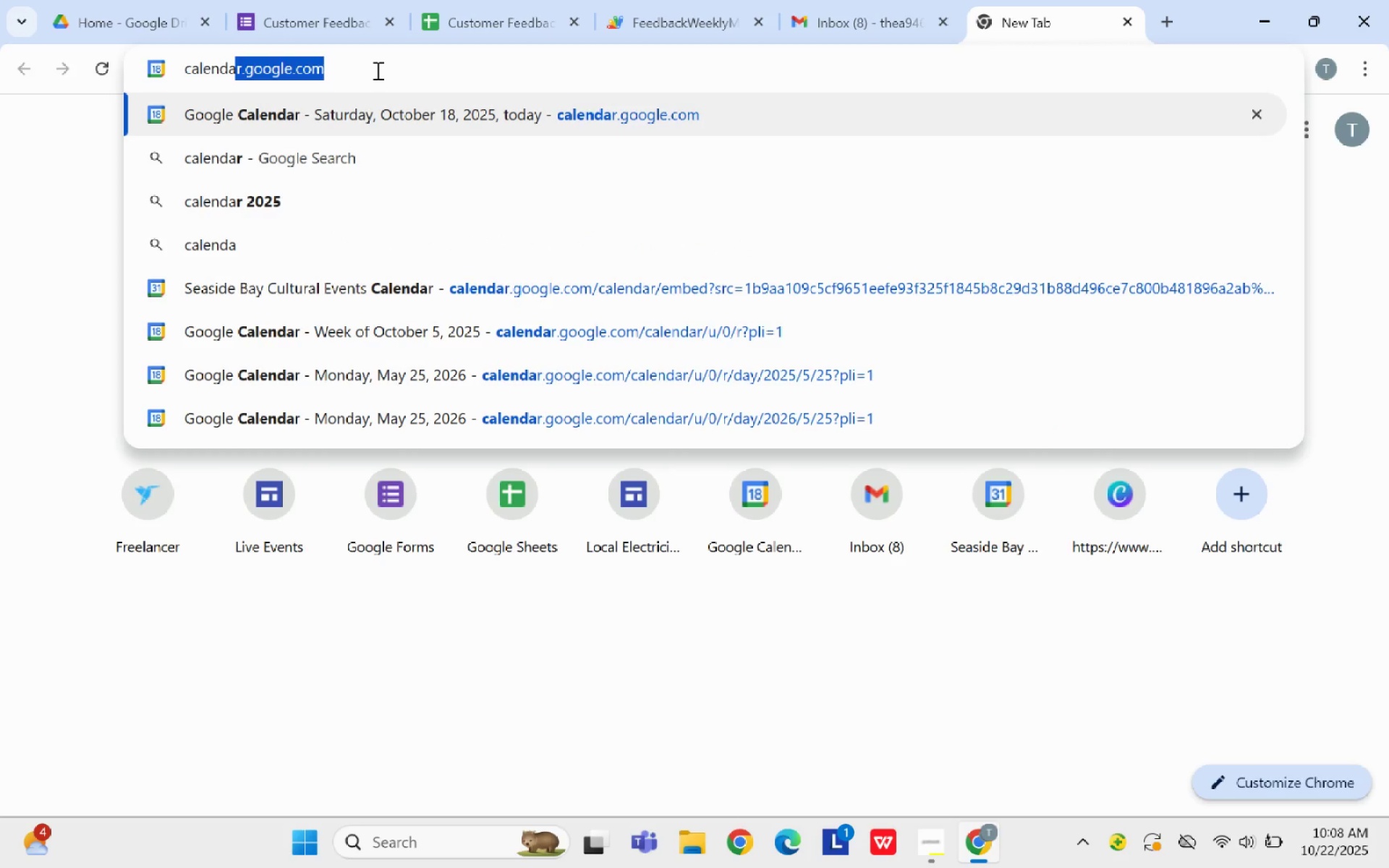 
key(Enter)
 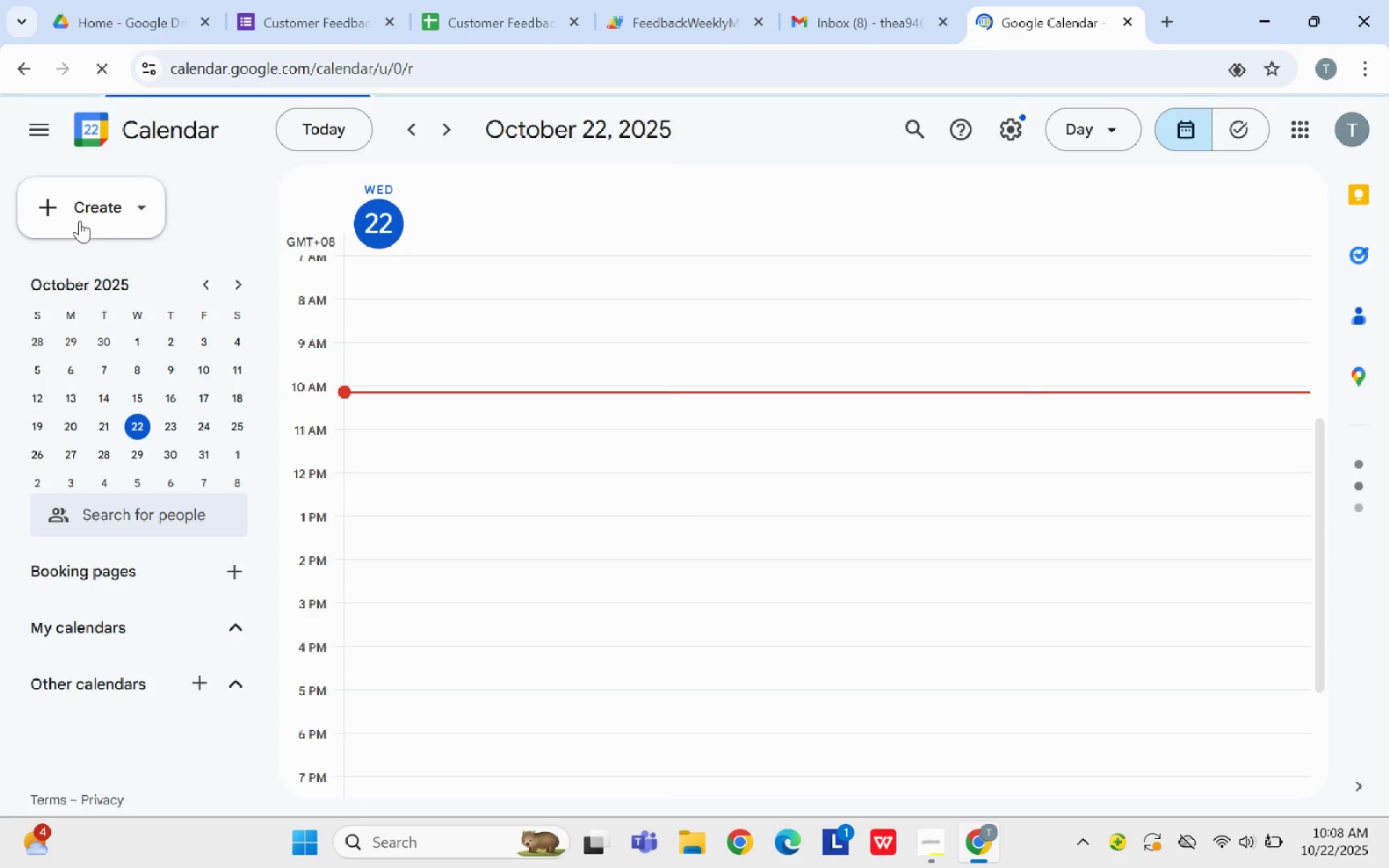 
left_click([85, 212])
 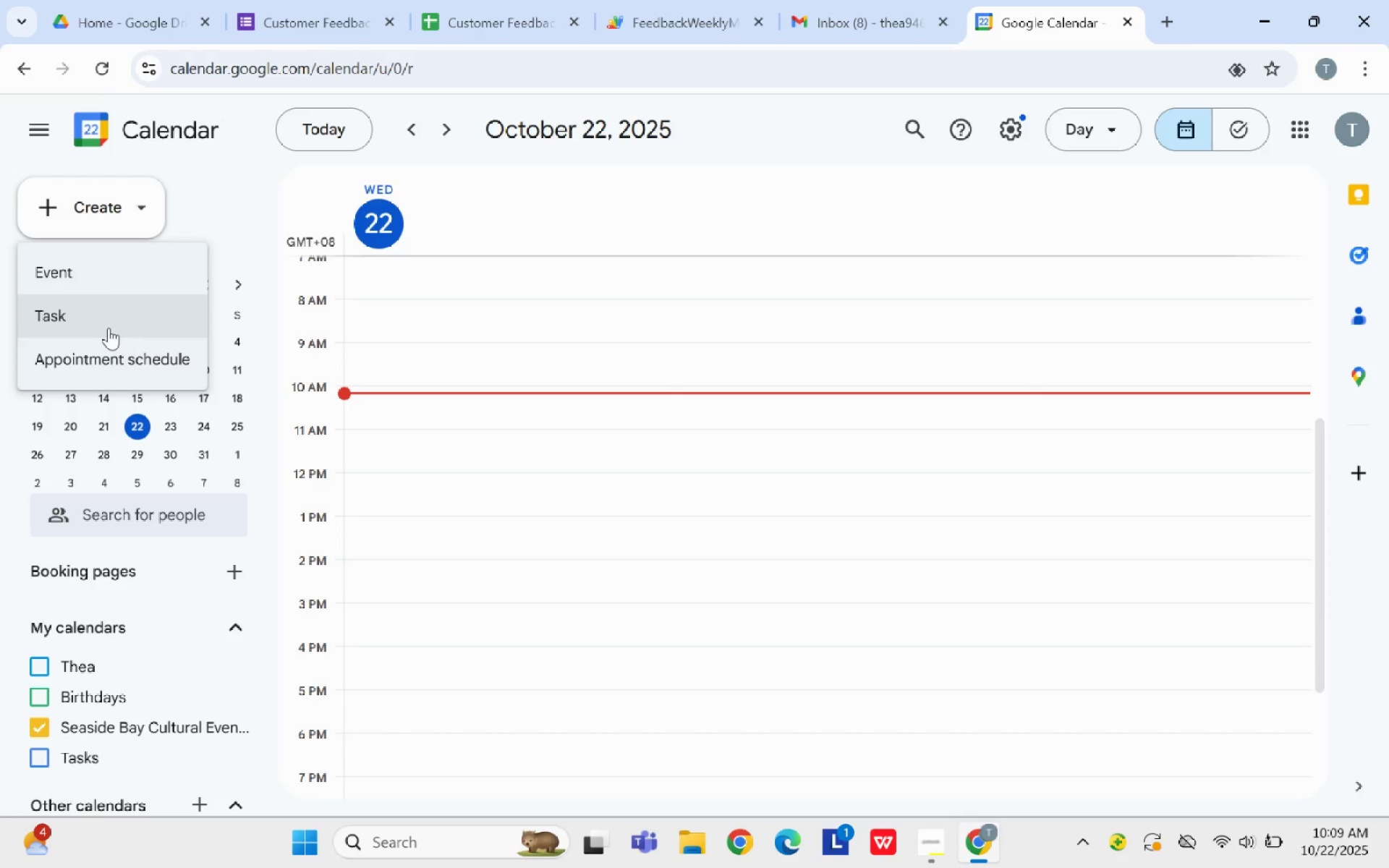 
wait(15.53)
 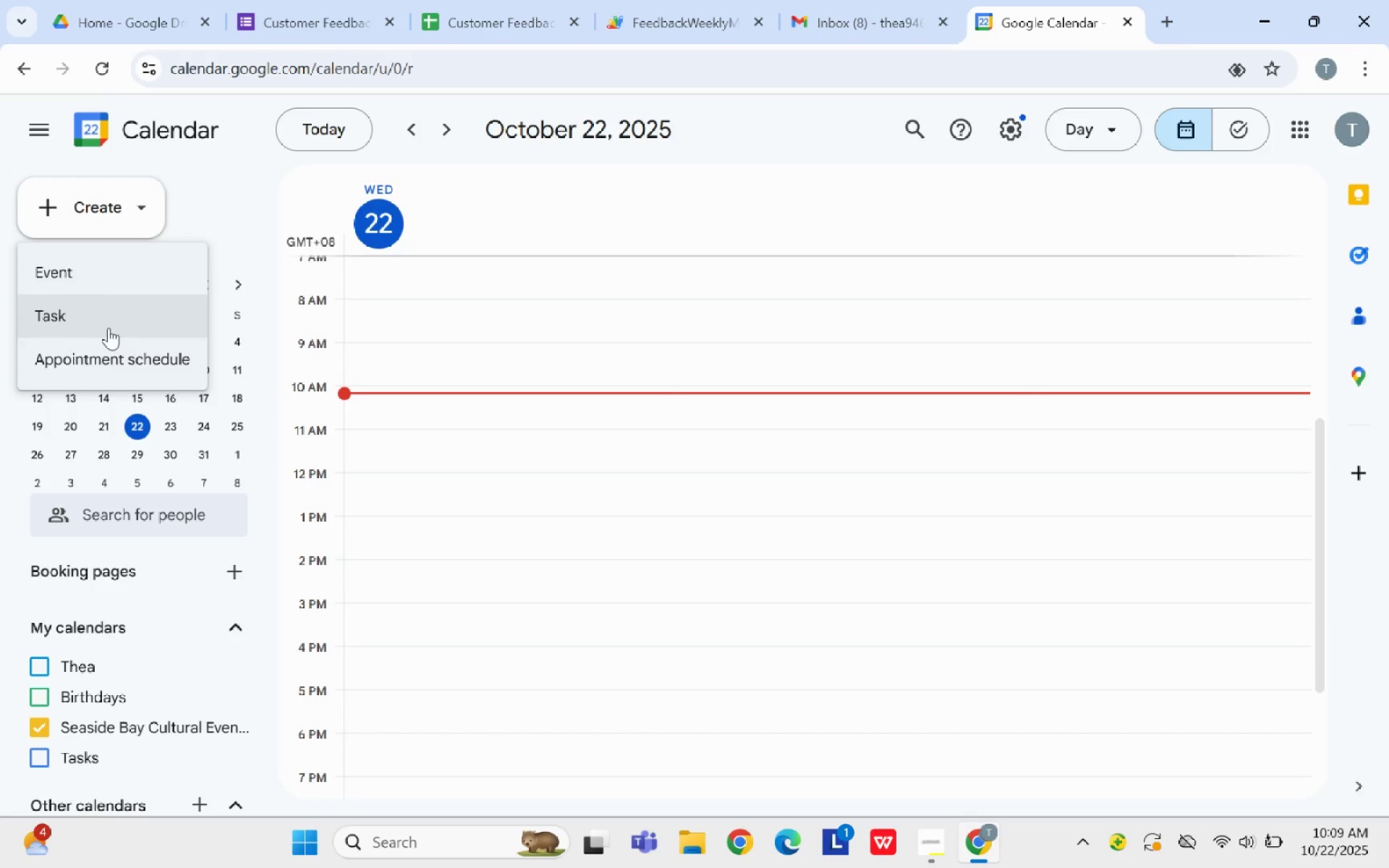 
mouse_move([470, 269])
 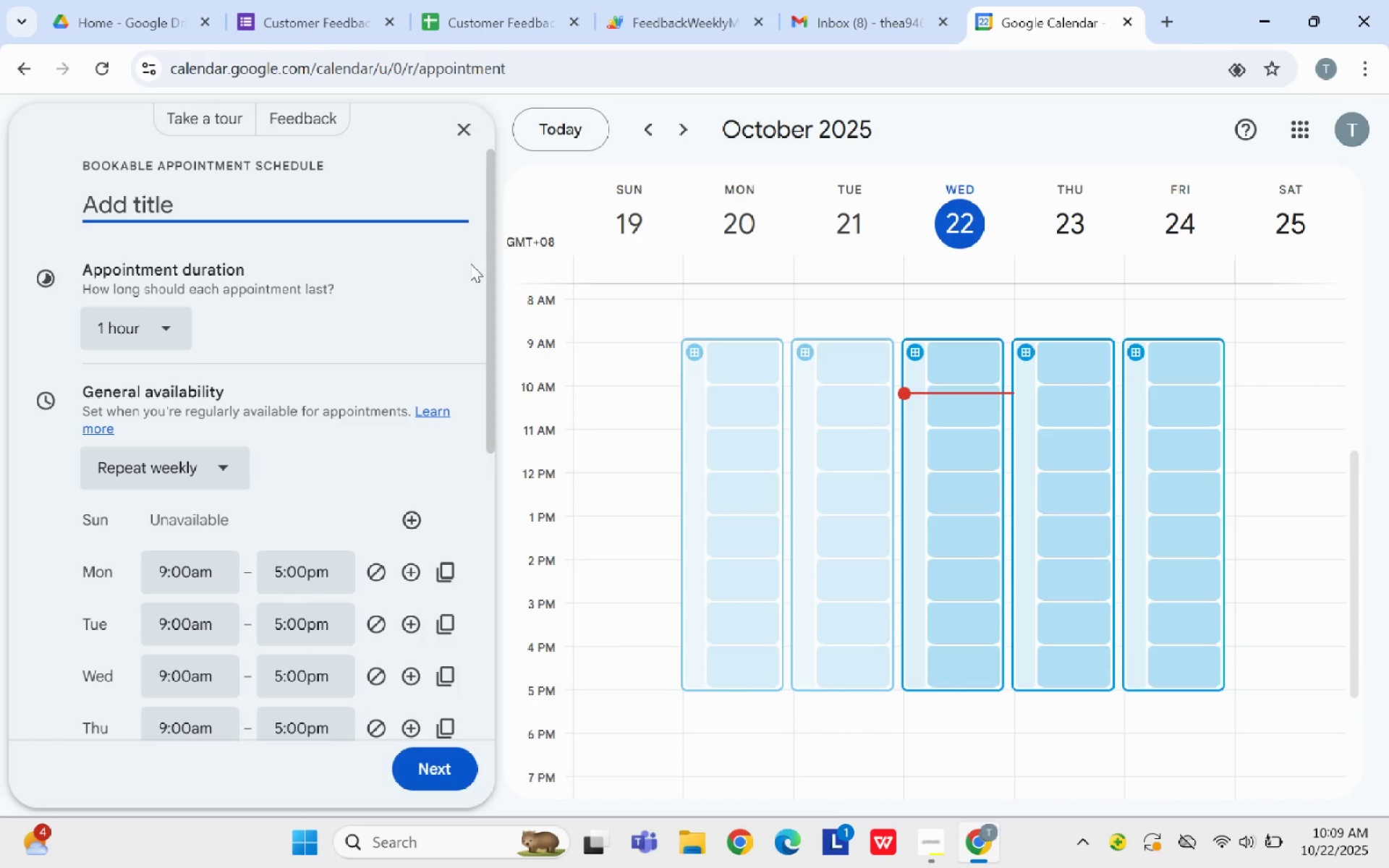 
mouse_move([172, 434])
 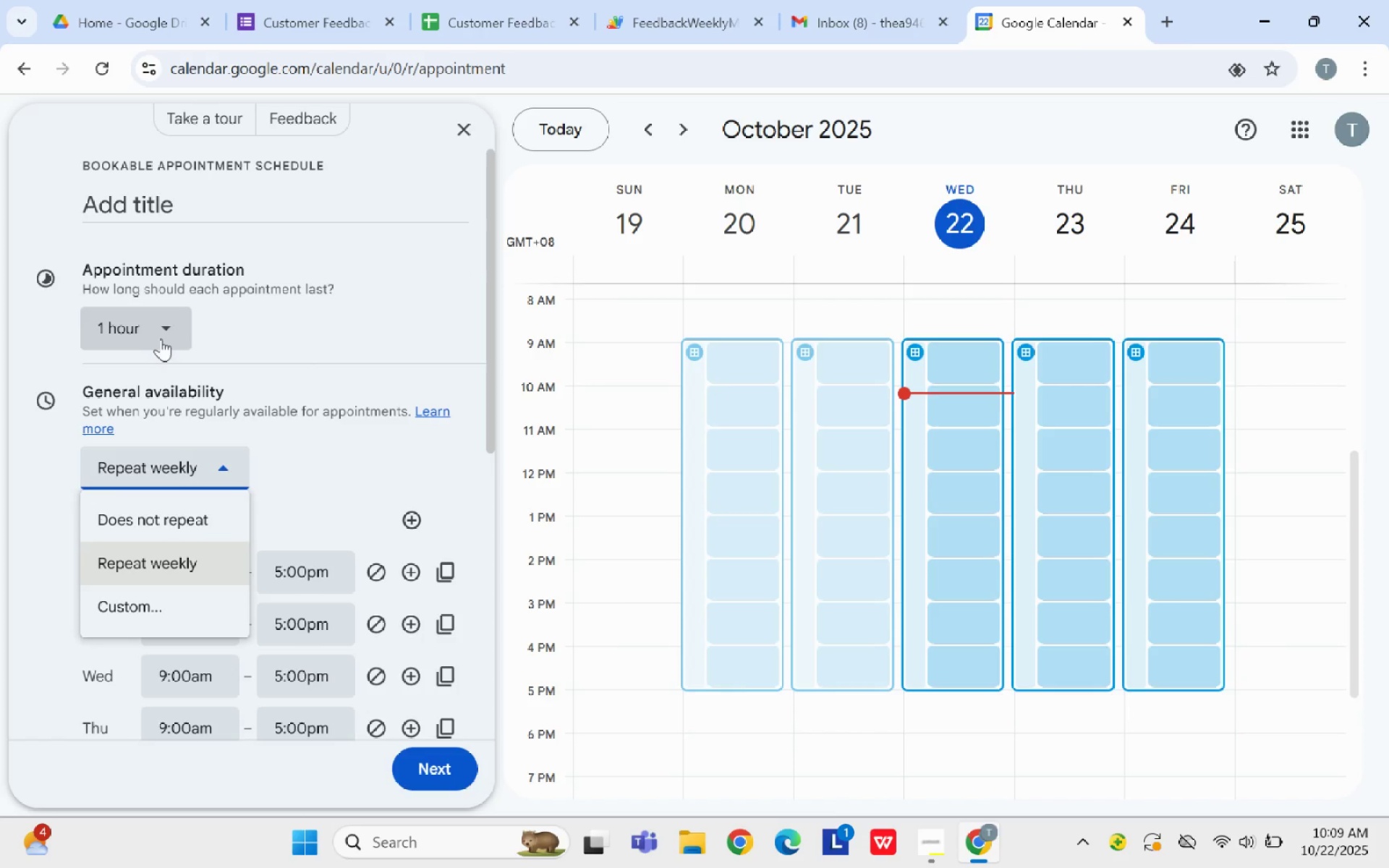 
left_click([160, 337])
 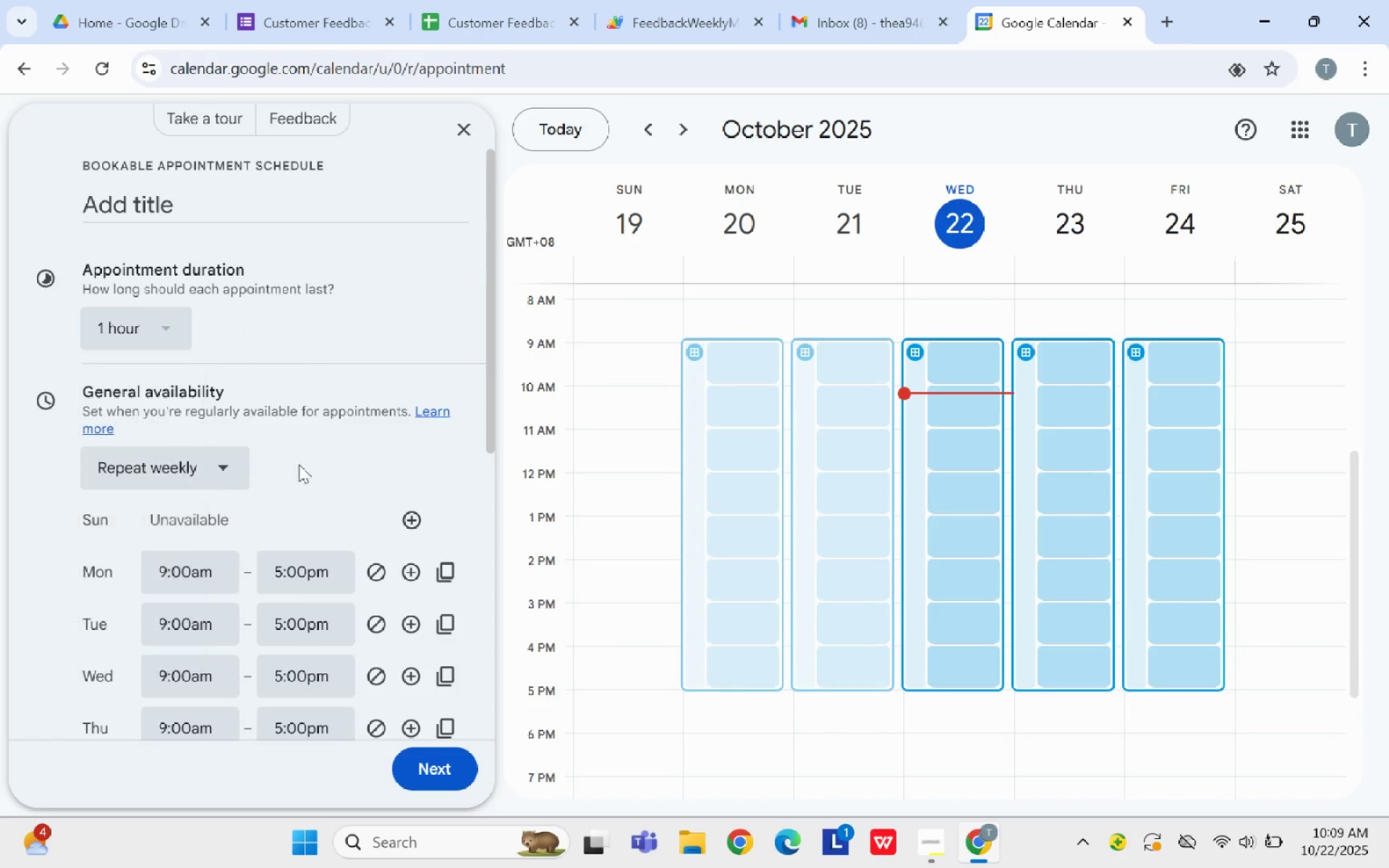 
scroll: coordinate [359, 566], scroll_direction: down, amount: 6.0
 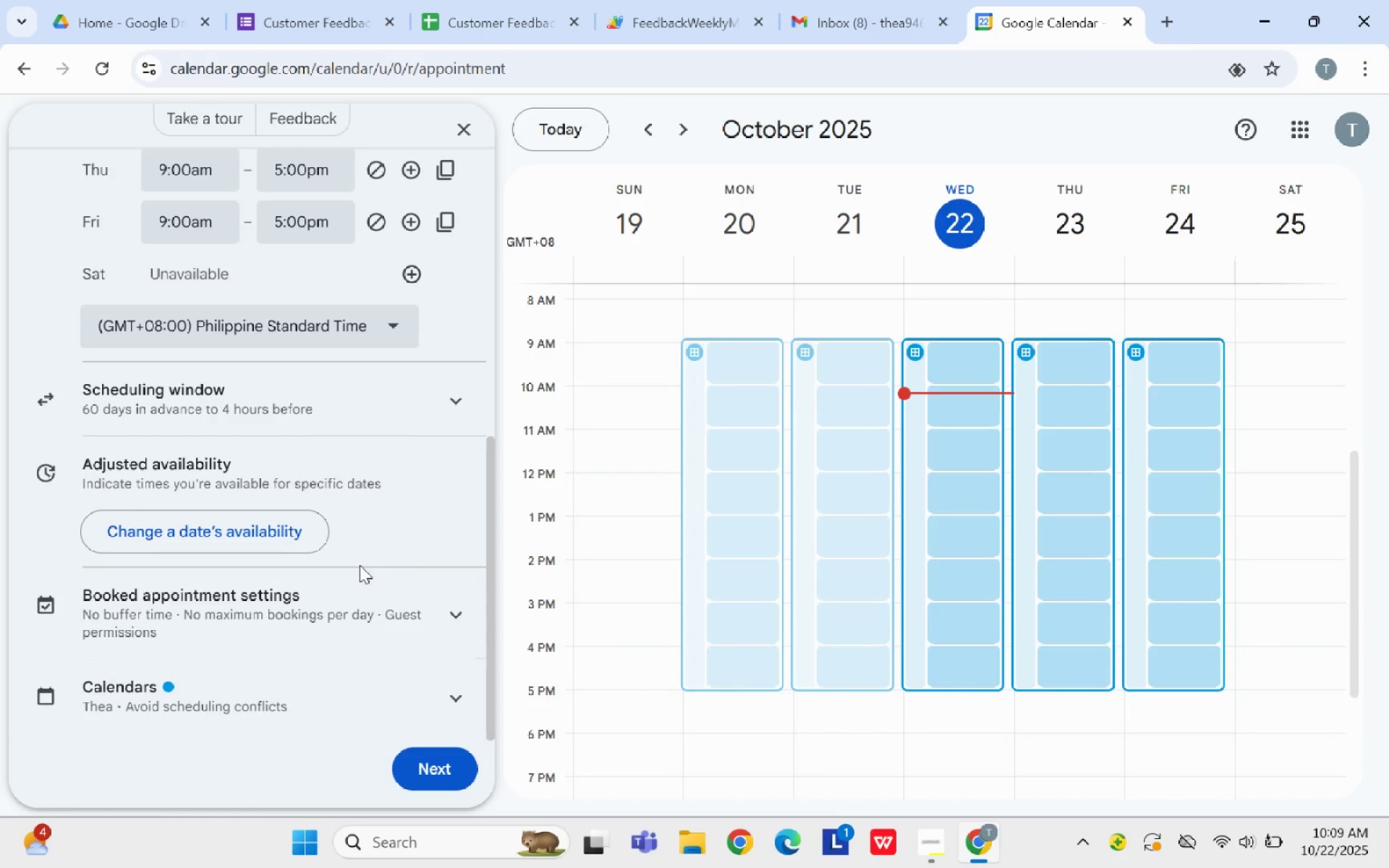 
wait(6.47)
 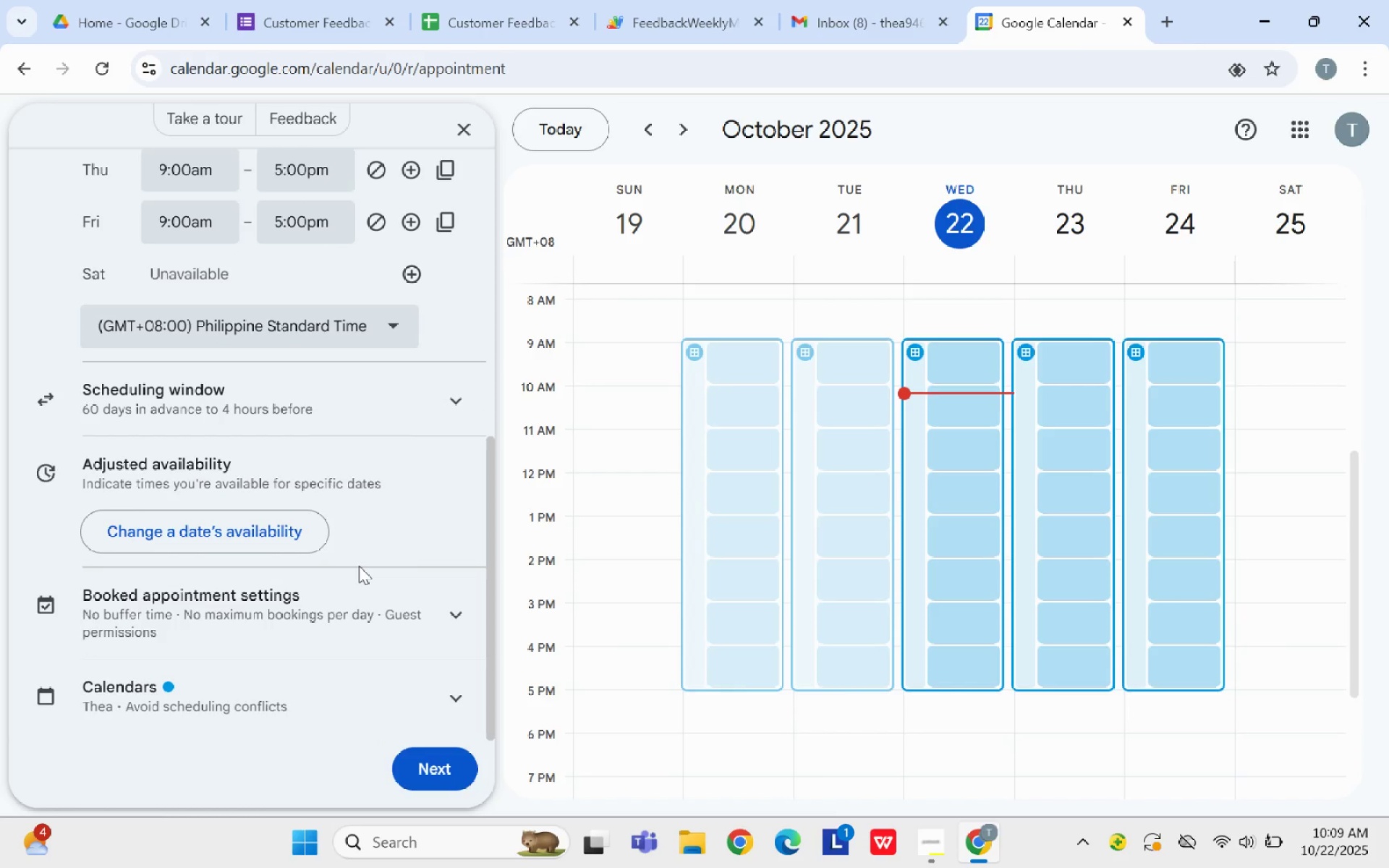 
scroll: coordinate [360, 565], scroll_direction: up, amount: 5.0
 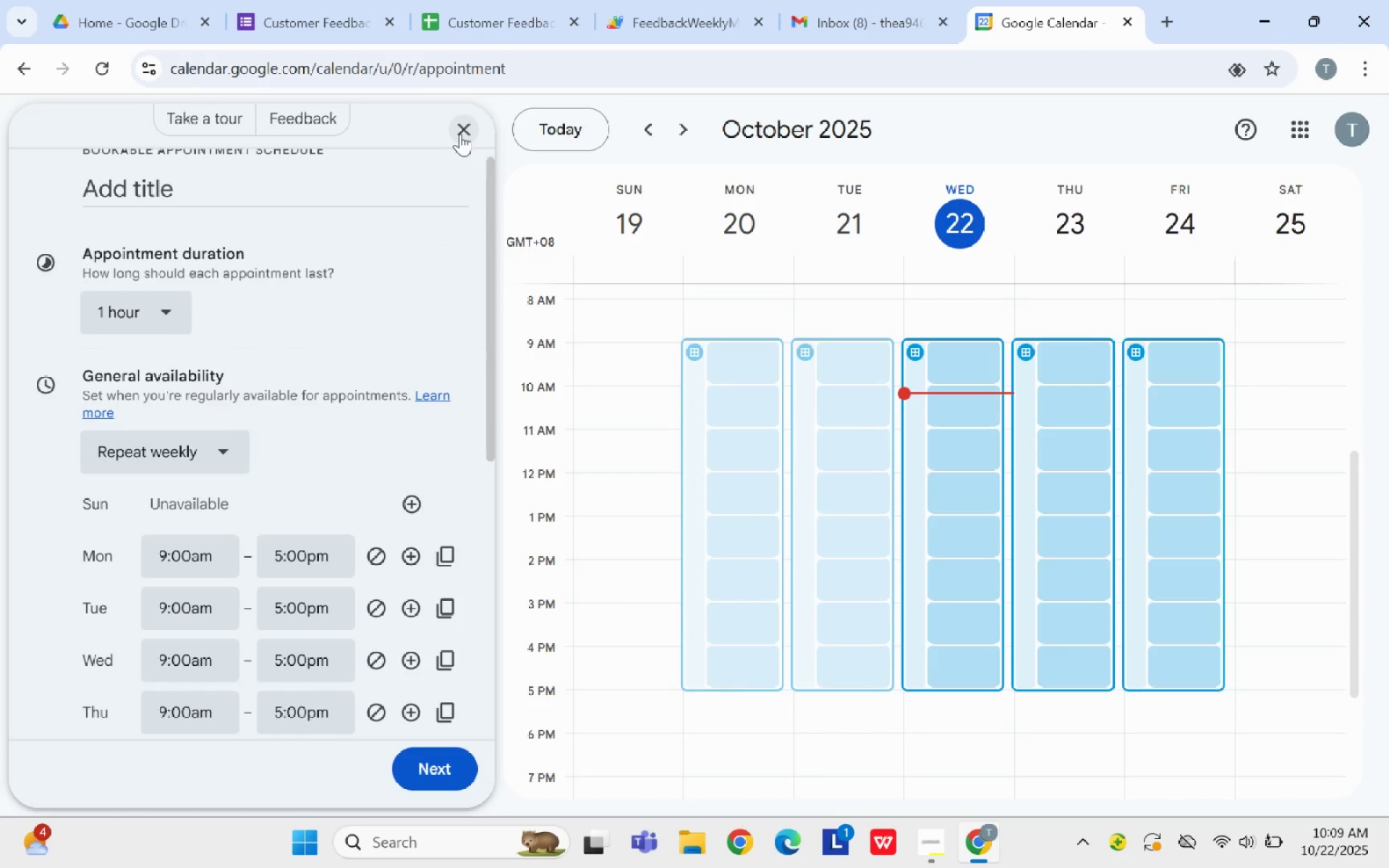 
left_click([465, 117])
 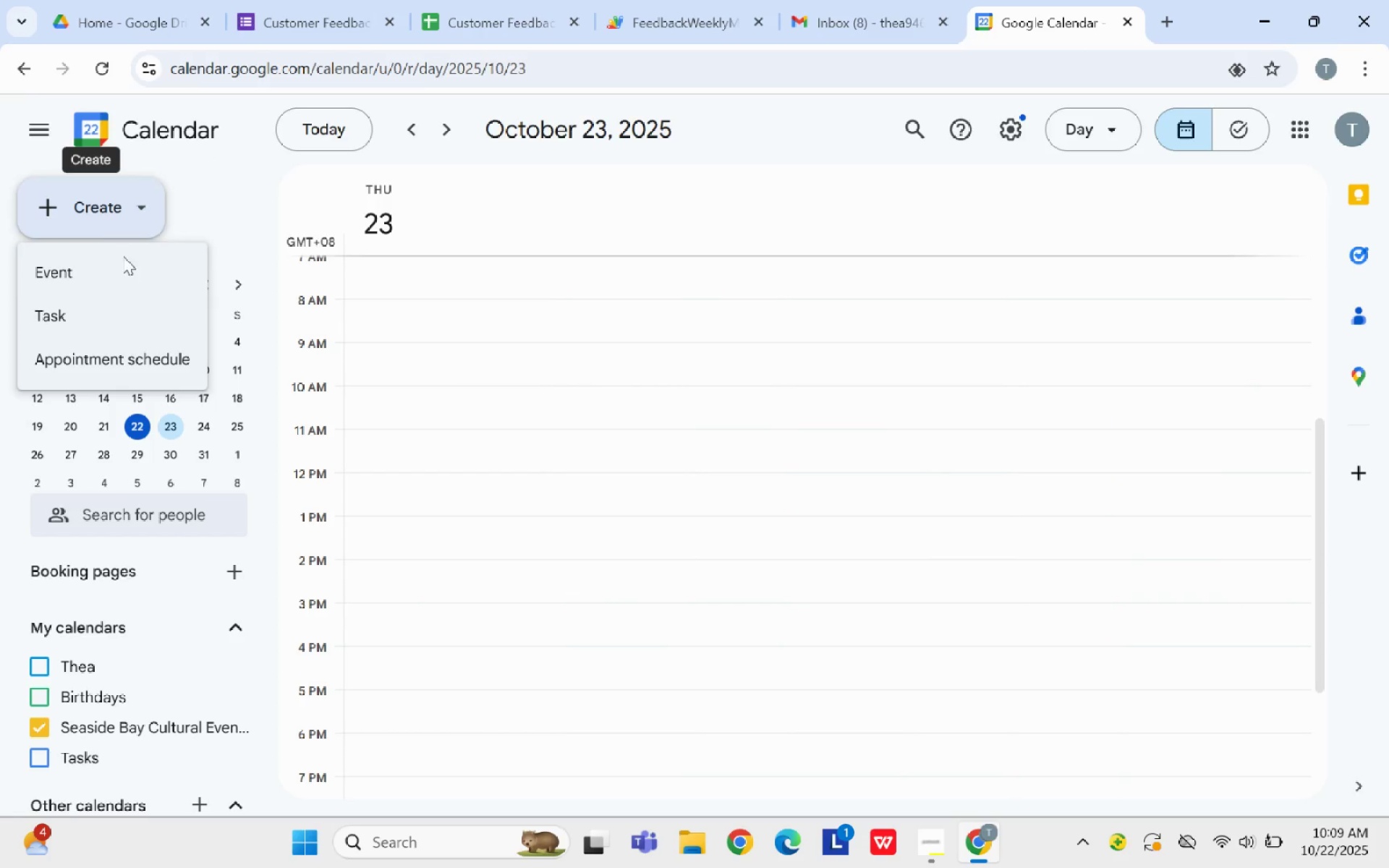 
left_click([122, 277])
 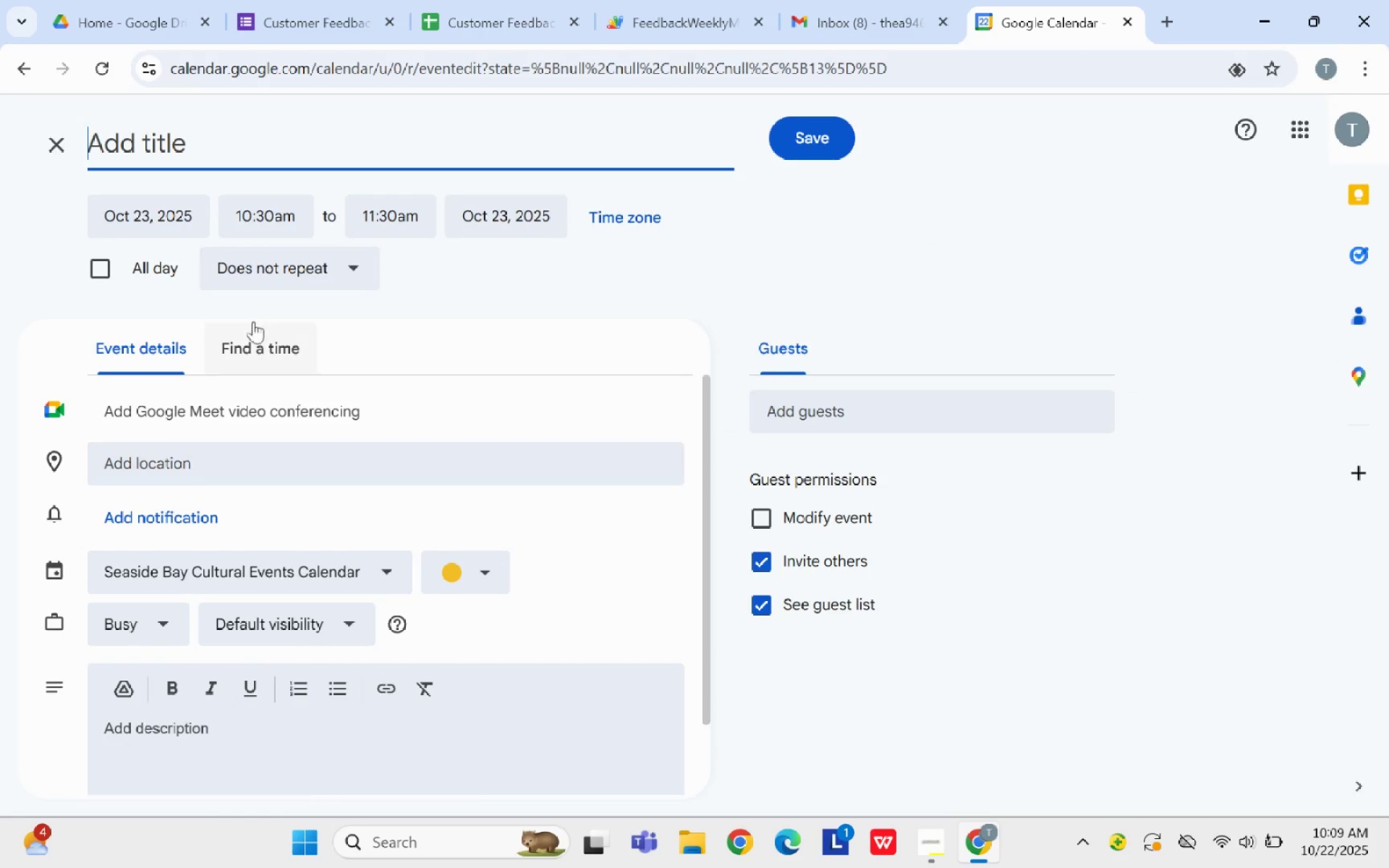 
left_click([218, 153])
 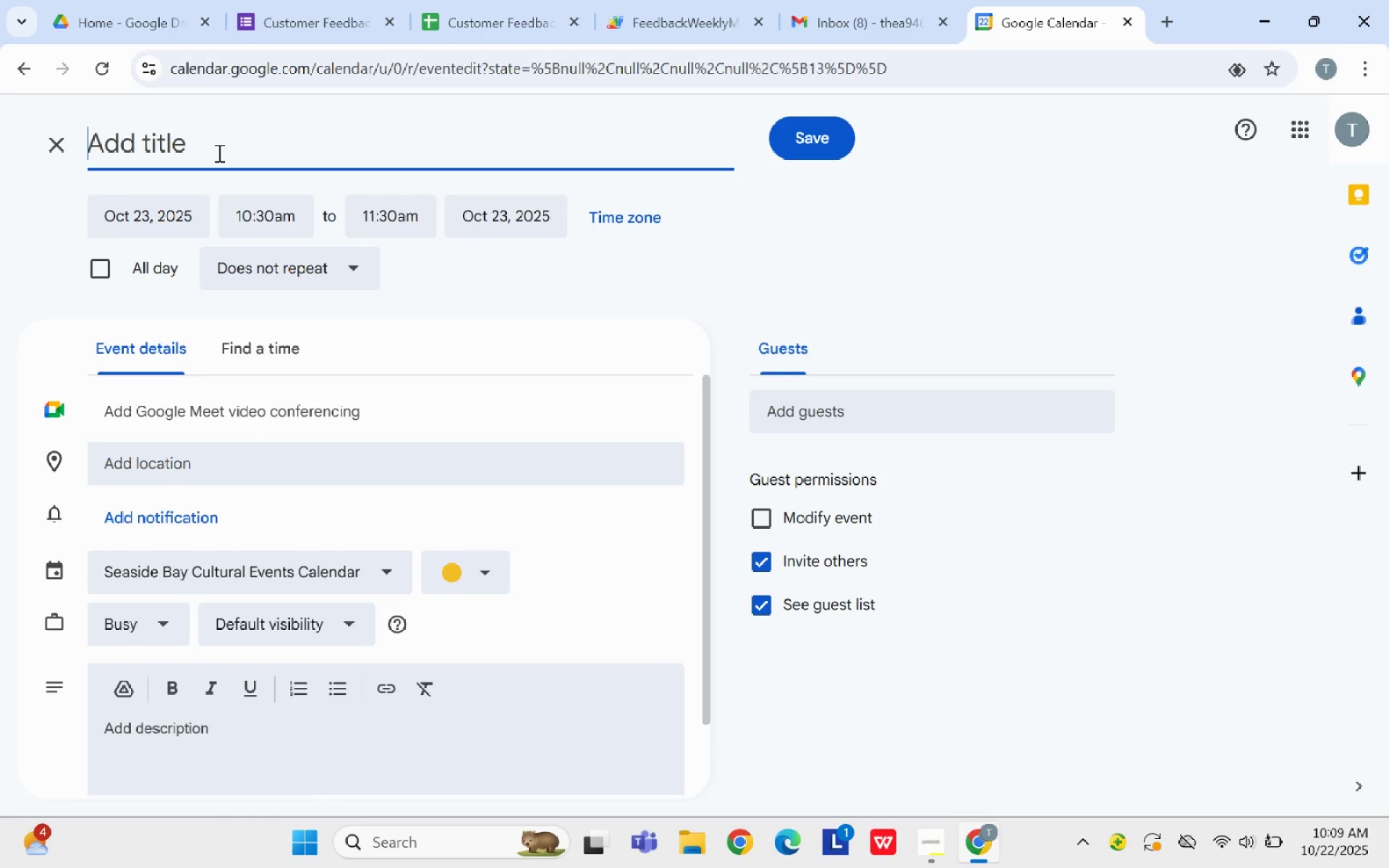 
type(Review Custoe)
key(Backspace)
type(mer feedback)
 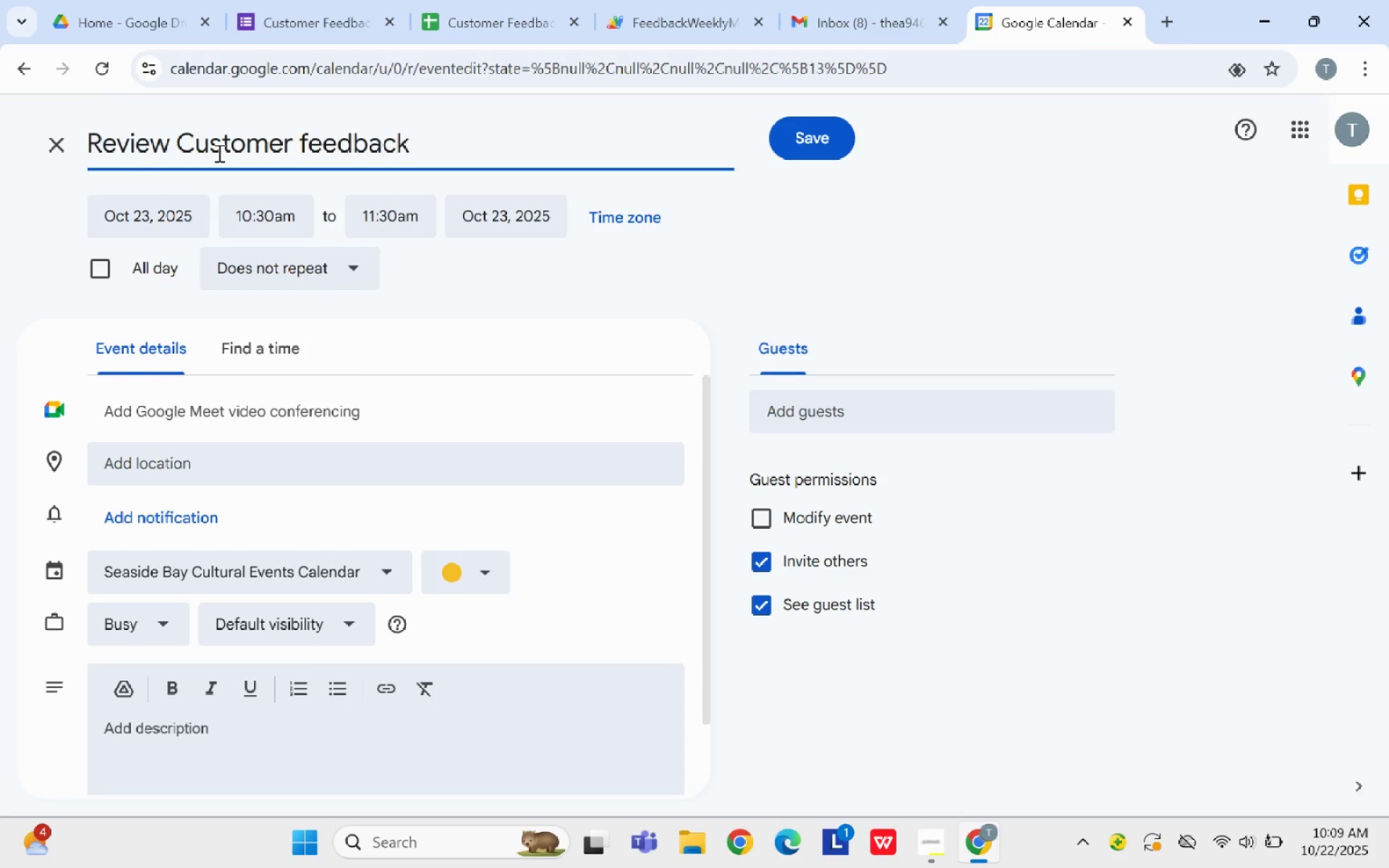 
mouse_move([254, 301])
 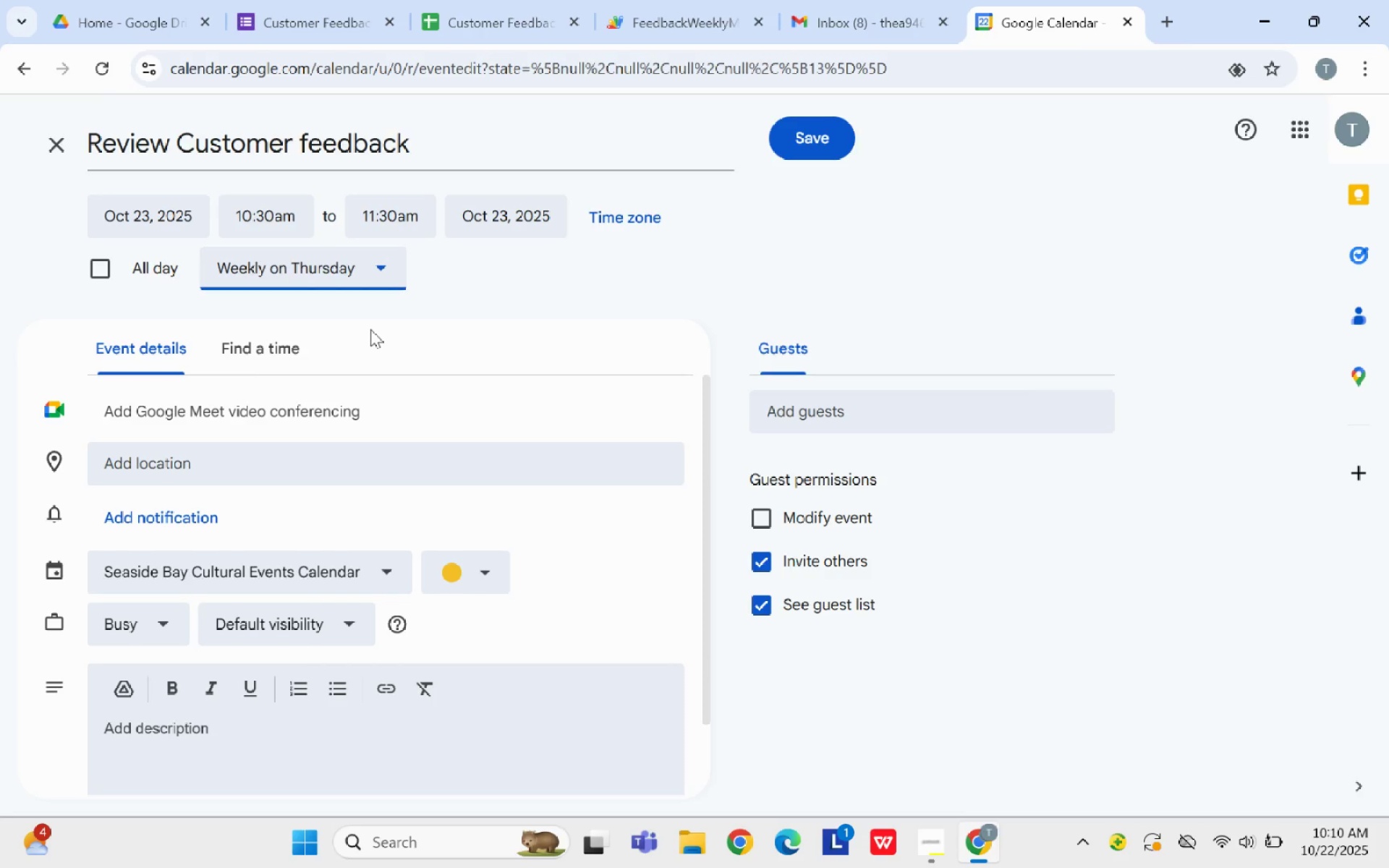 
wait(15.72)
 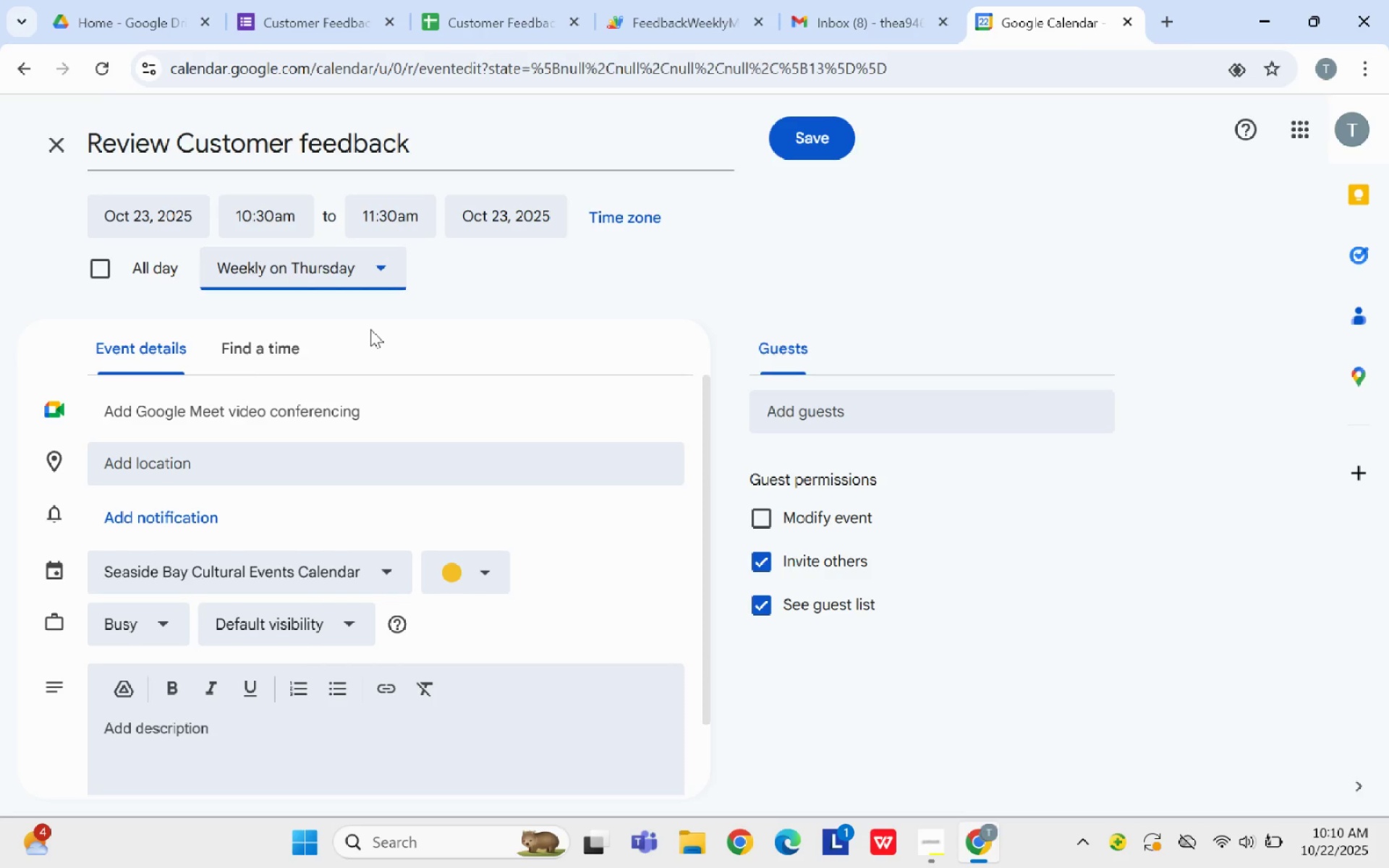 
left_click([387, 586])
 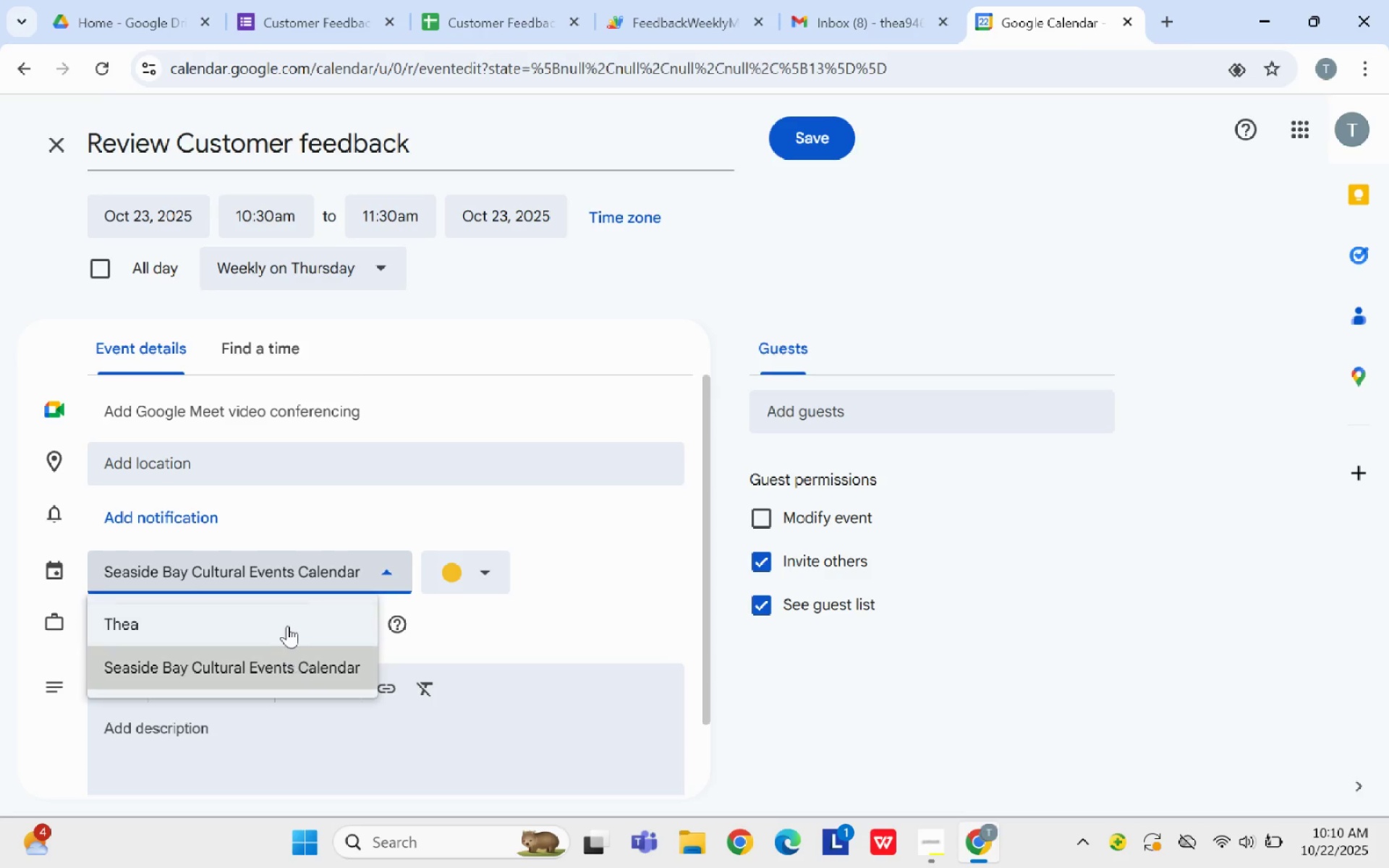 
left_click([285, 621])
 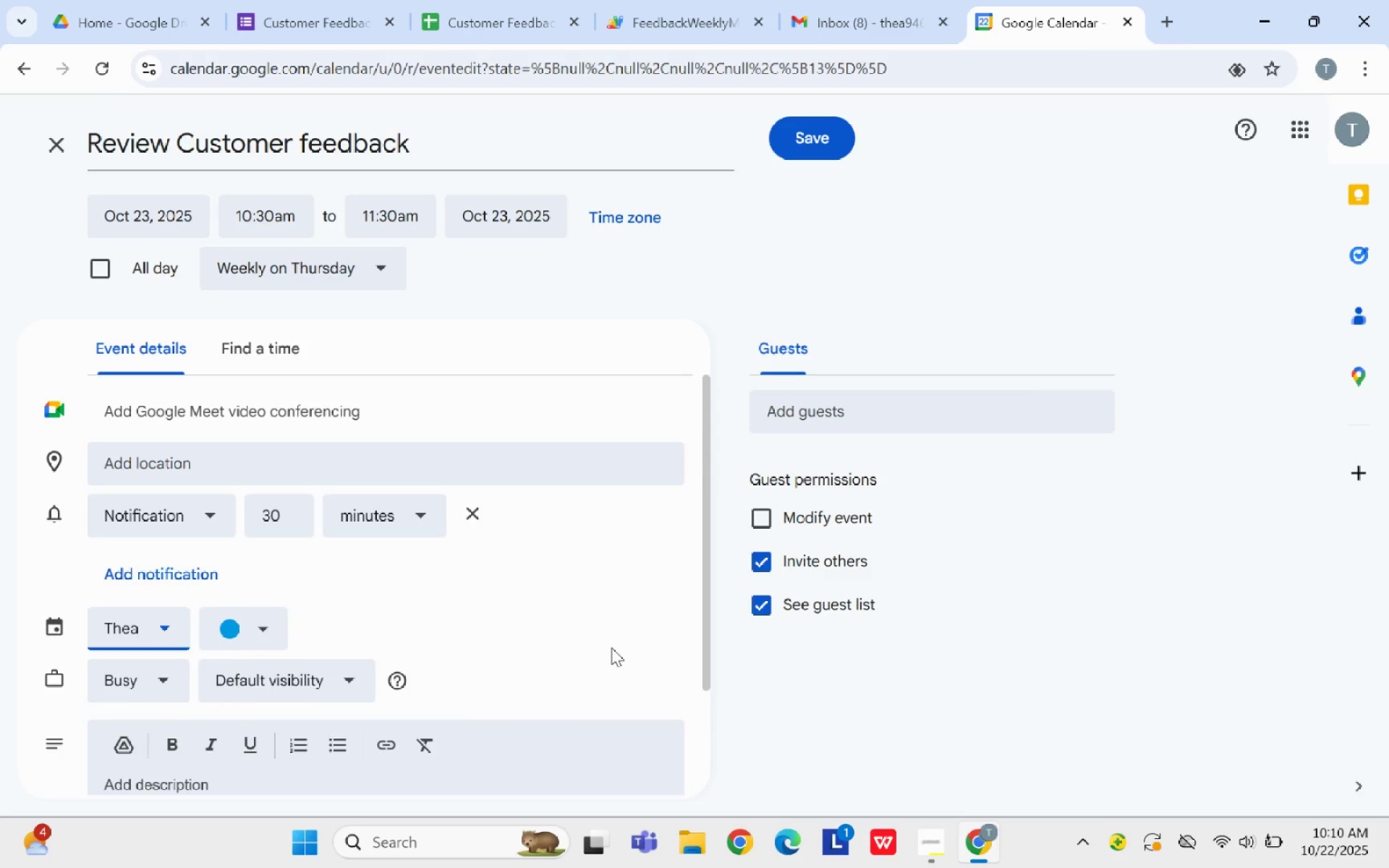 
scroll: coordinate [611, 647], scroll_direction: down, amount: 7.0
 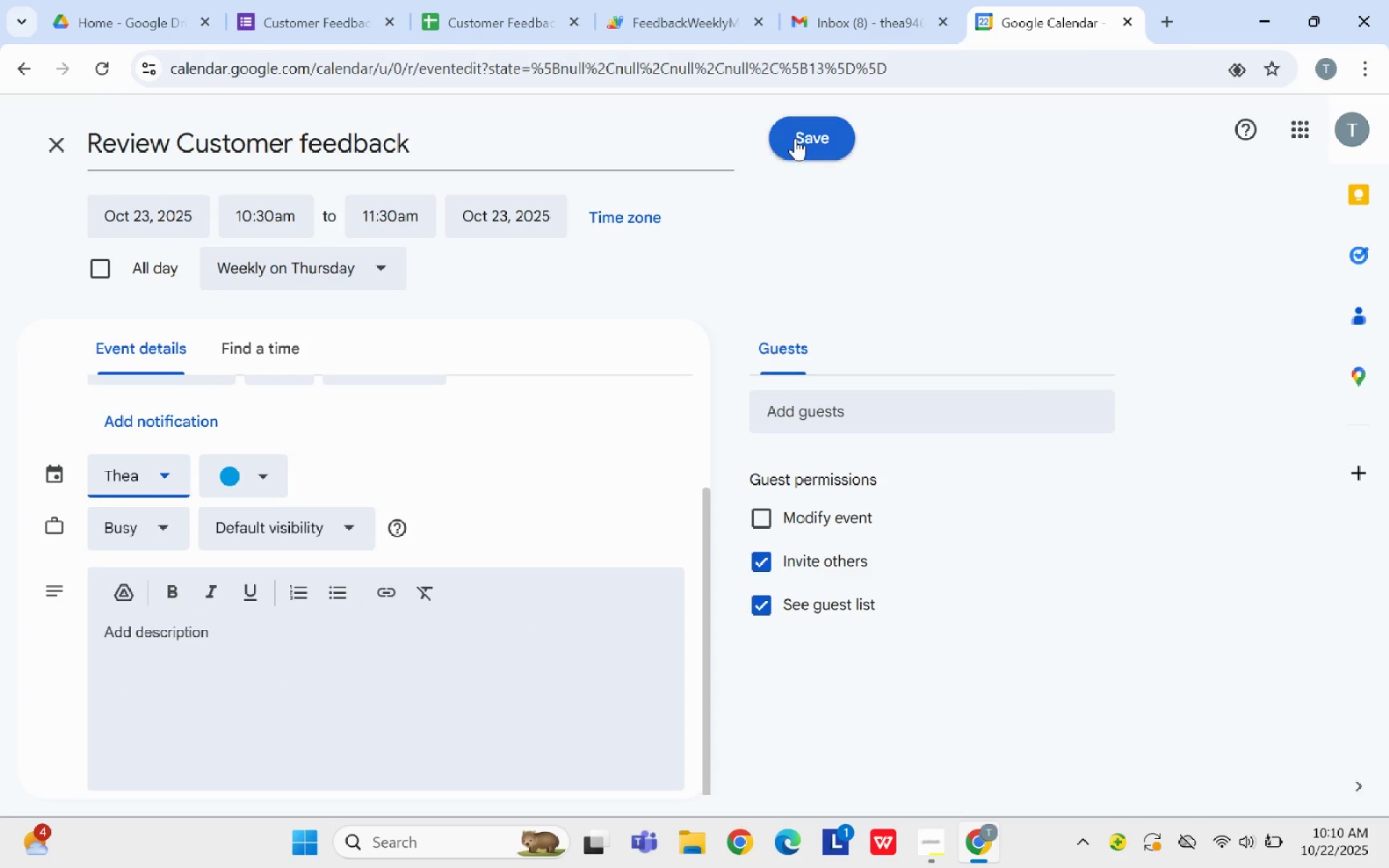 
left_click([795, 138])
 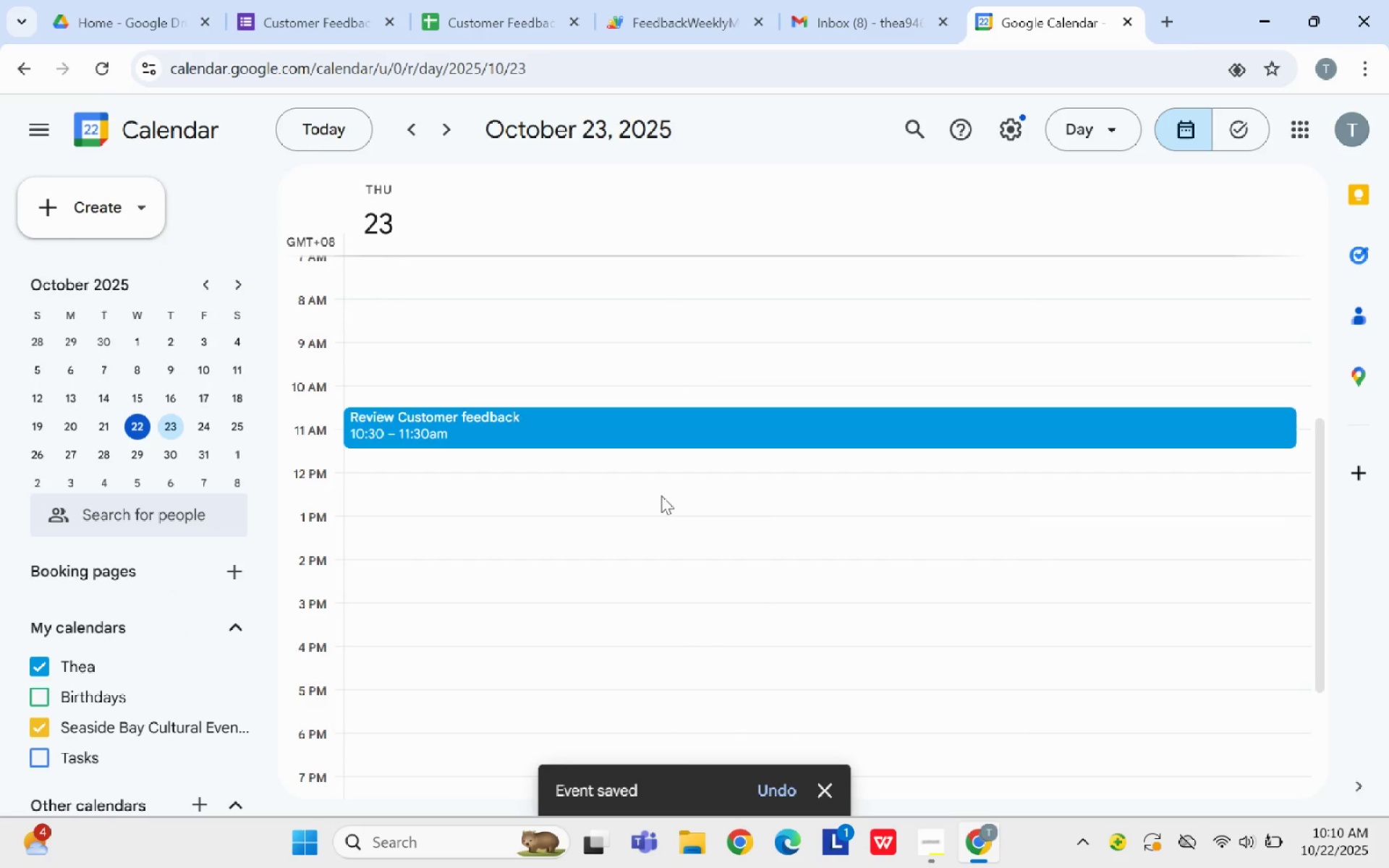 
left_click([620, 438])
 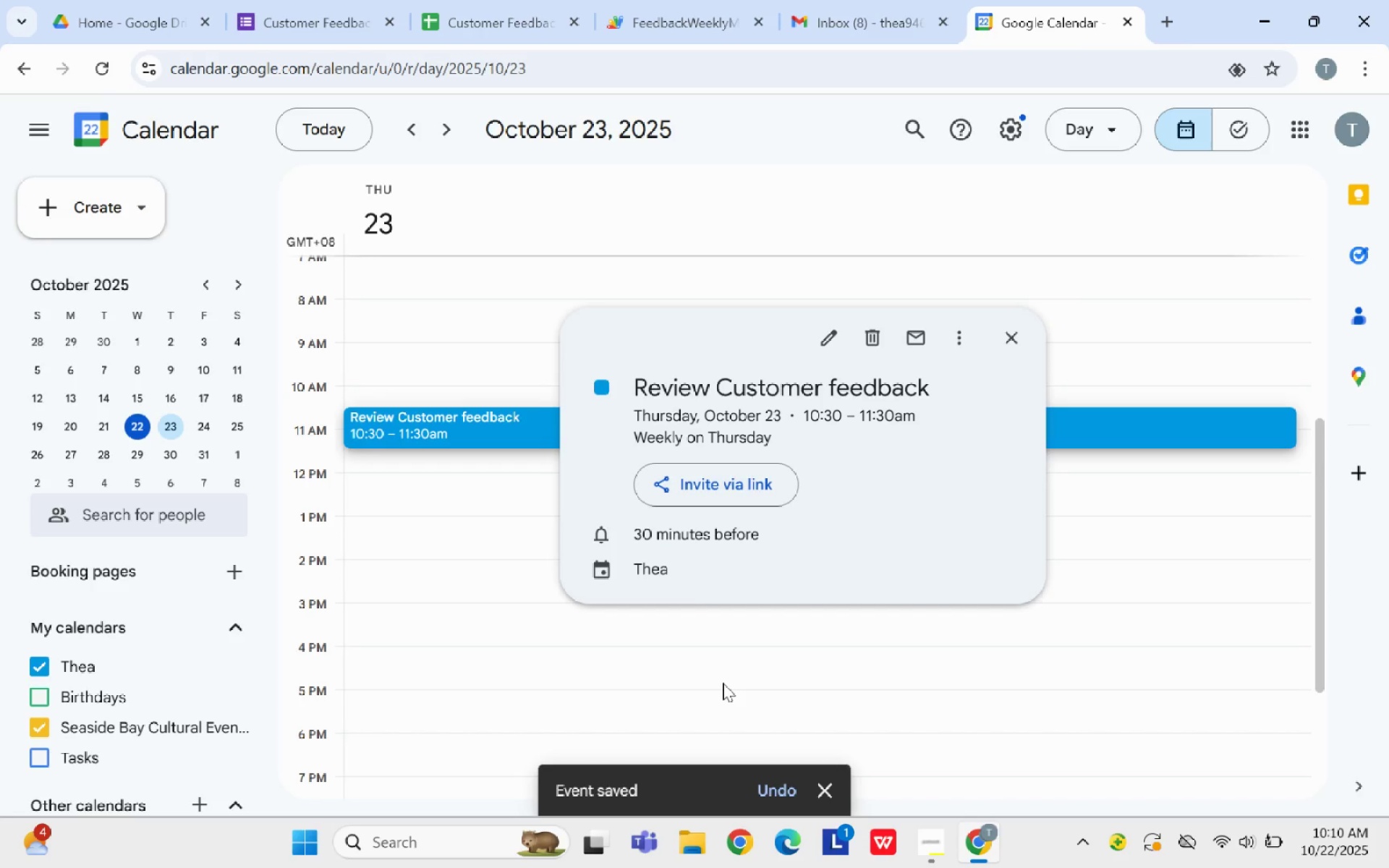 
wait(8.17)
 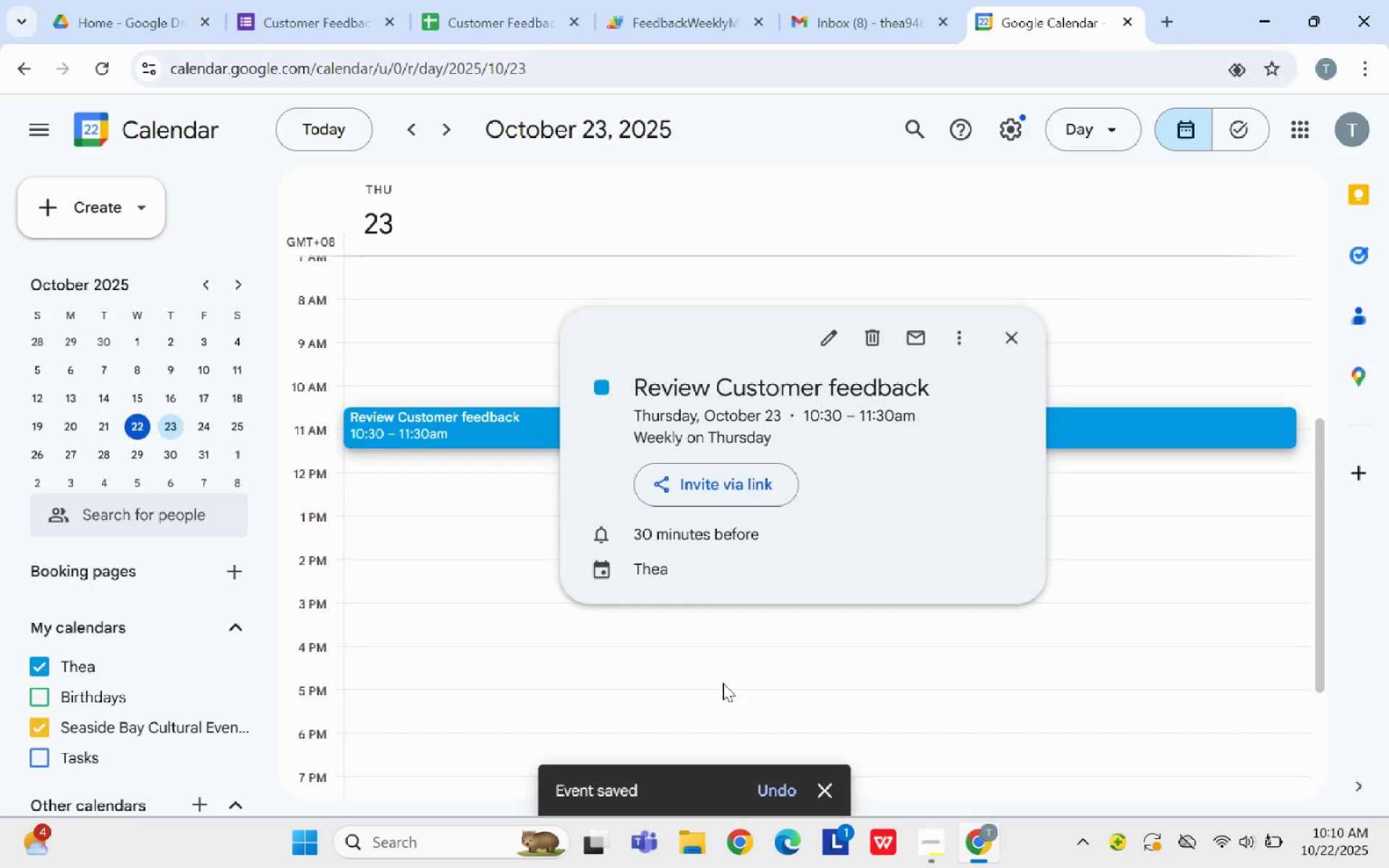 
left_click([395, 538])
 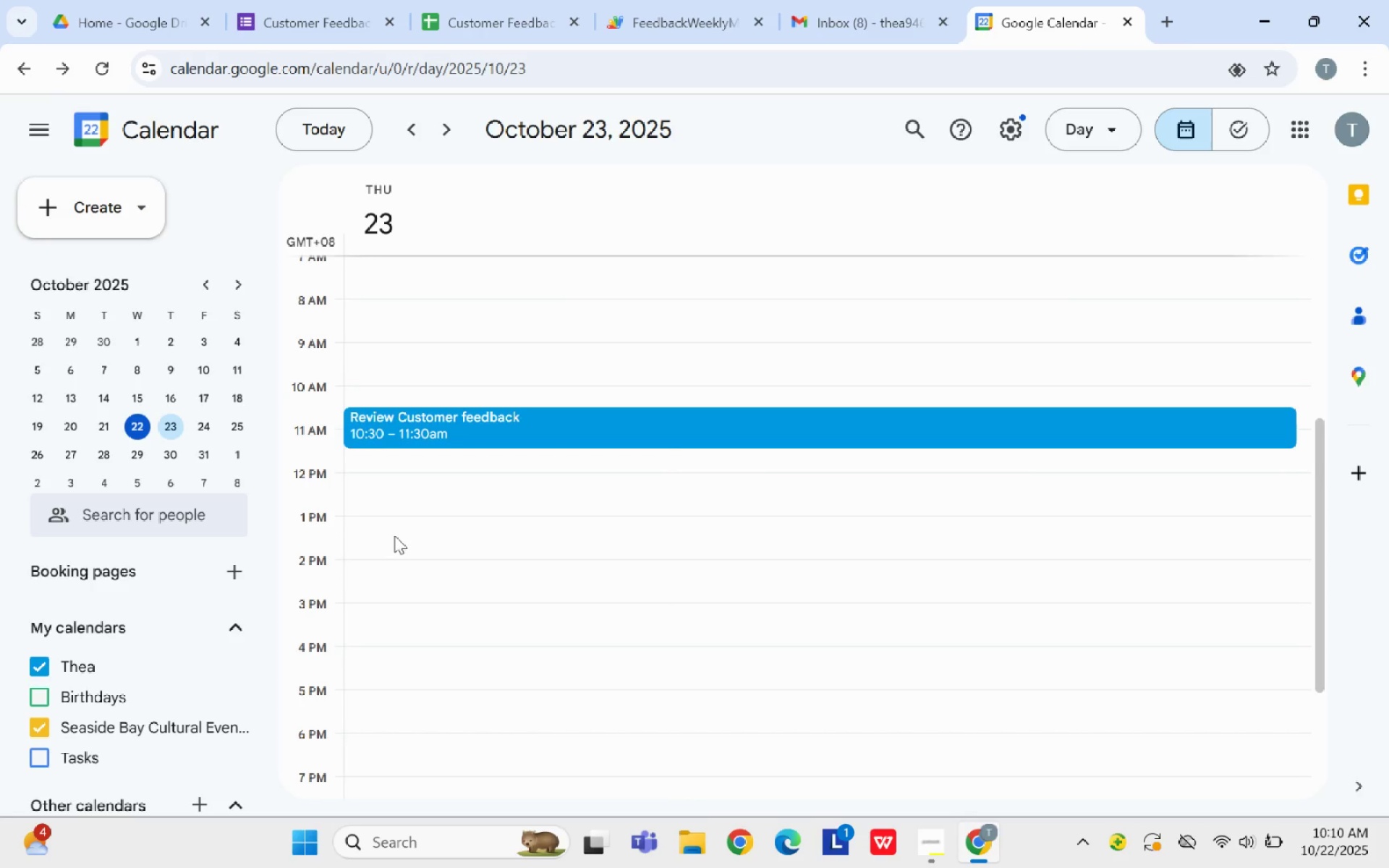 
wait(9.19)
 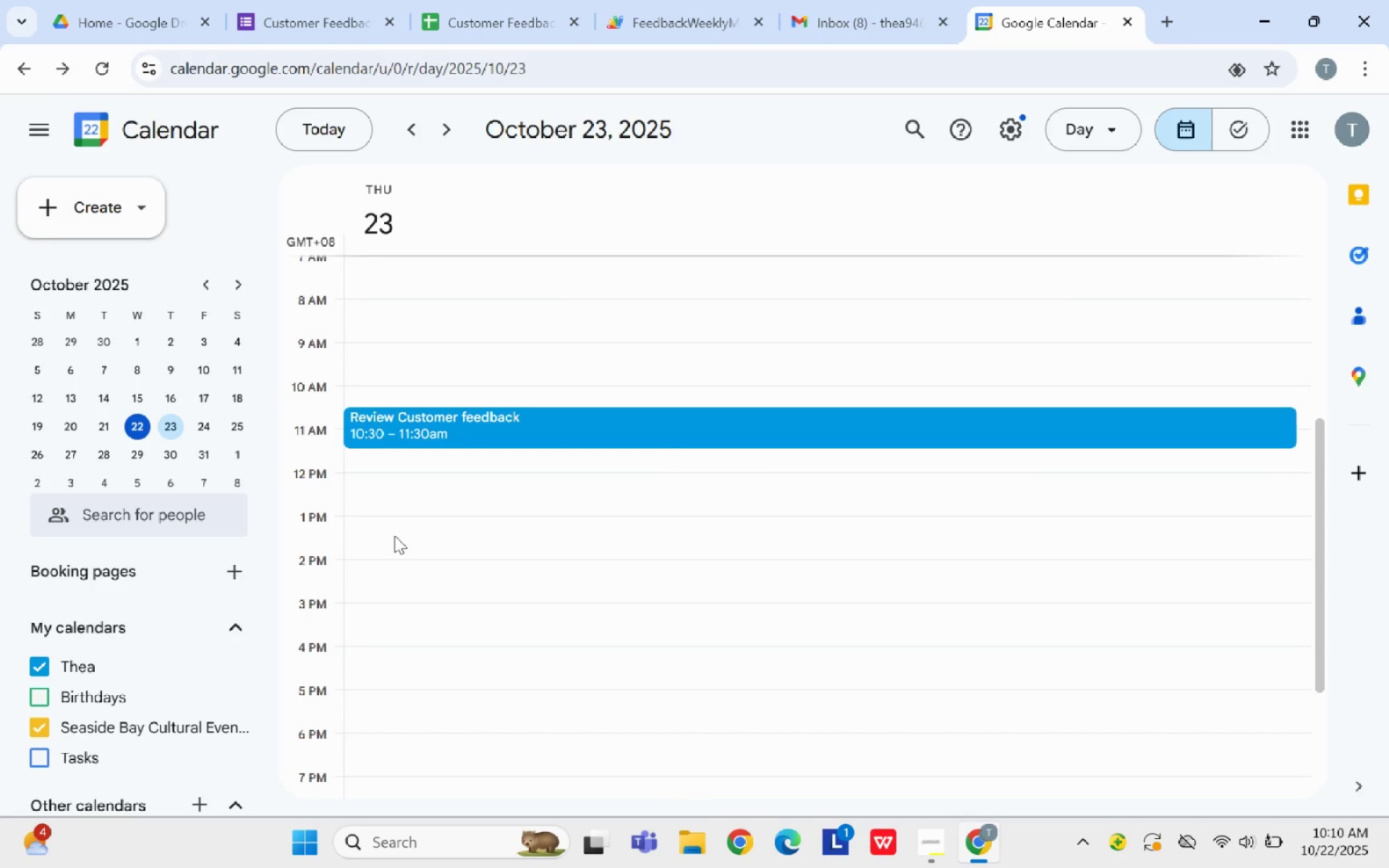 
left_click([116, 204])
 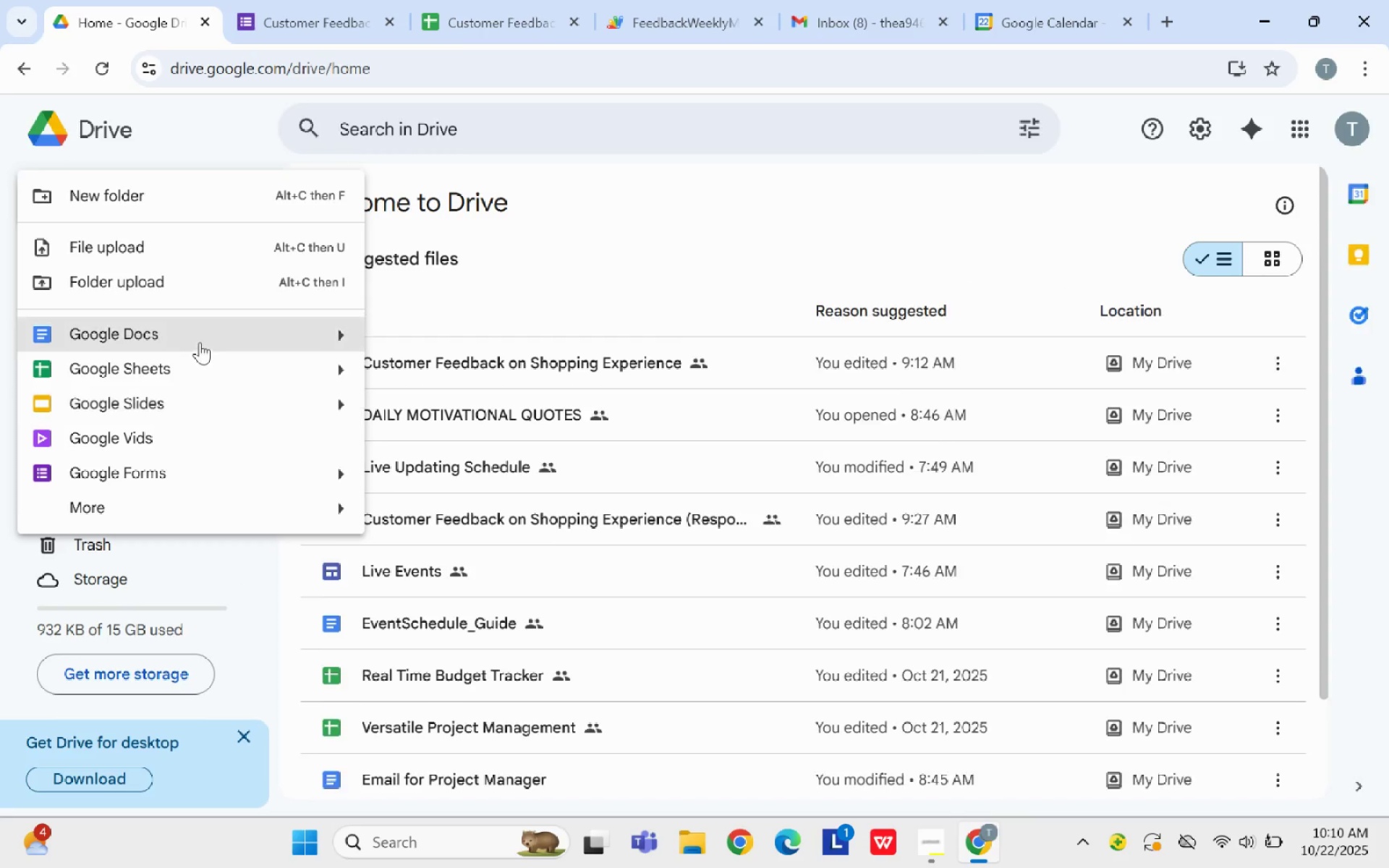 
left_click([203, 333])
 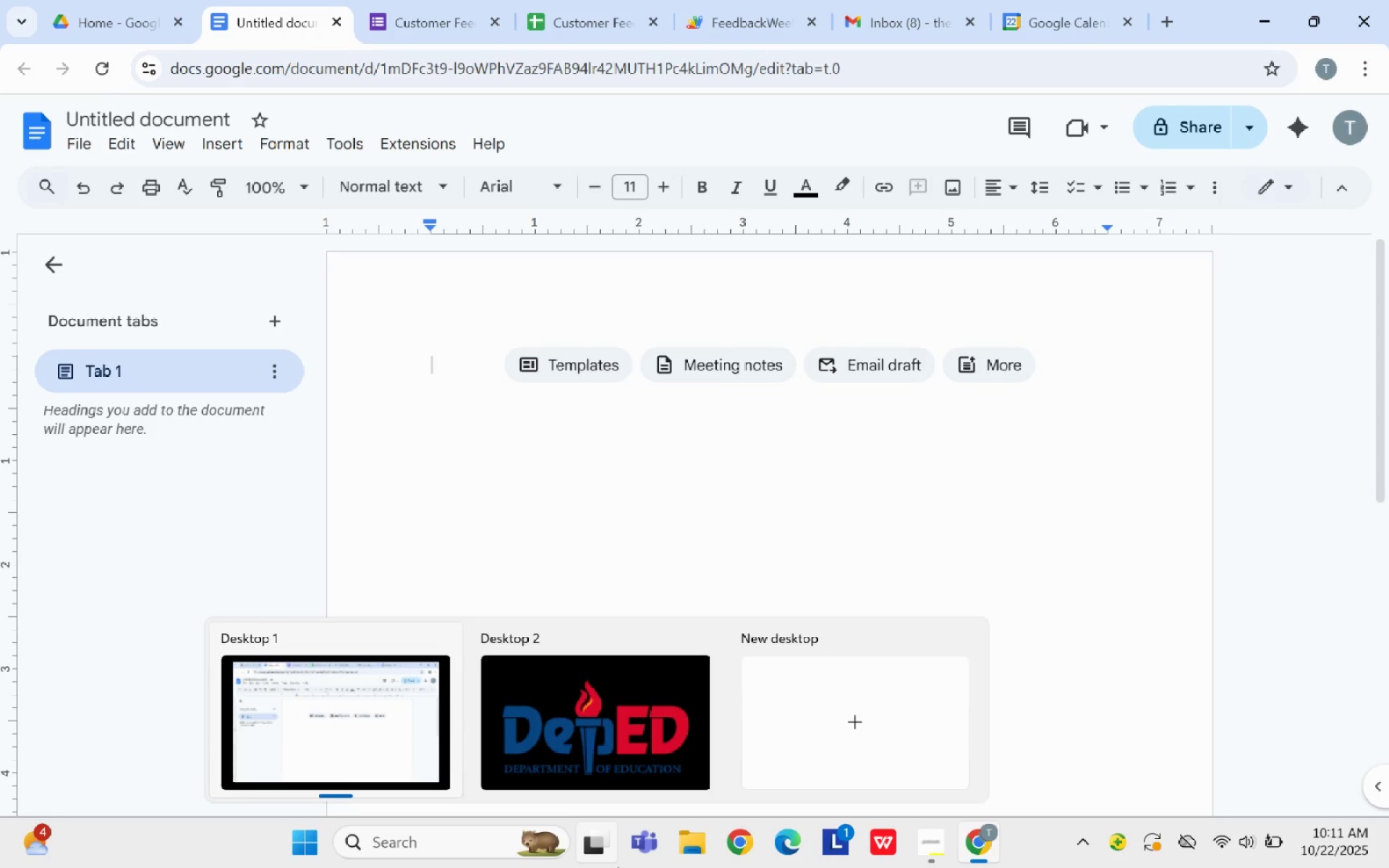 
wait(43.78)
 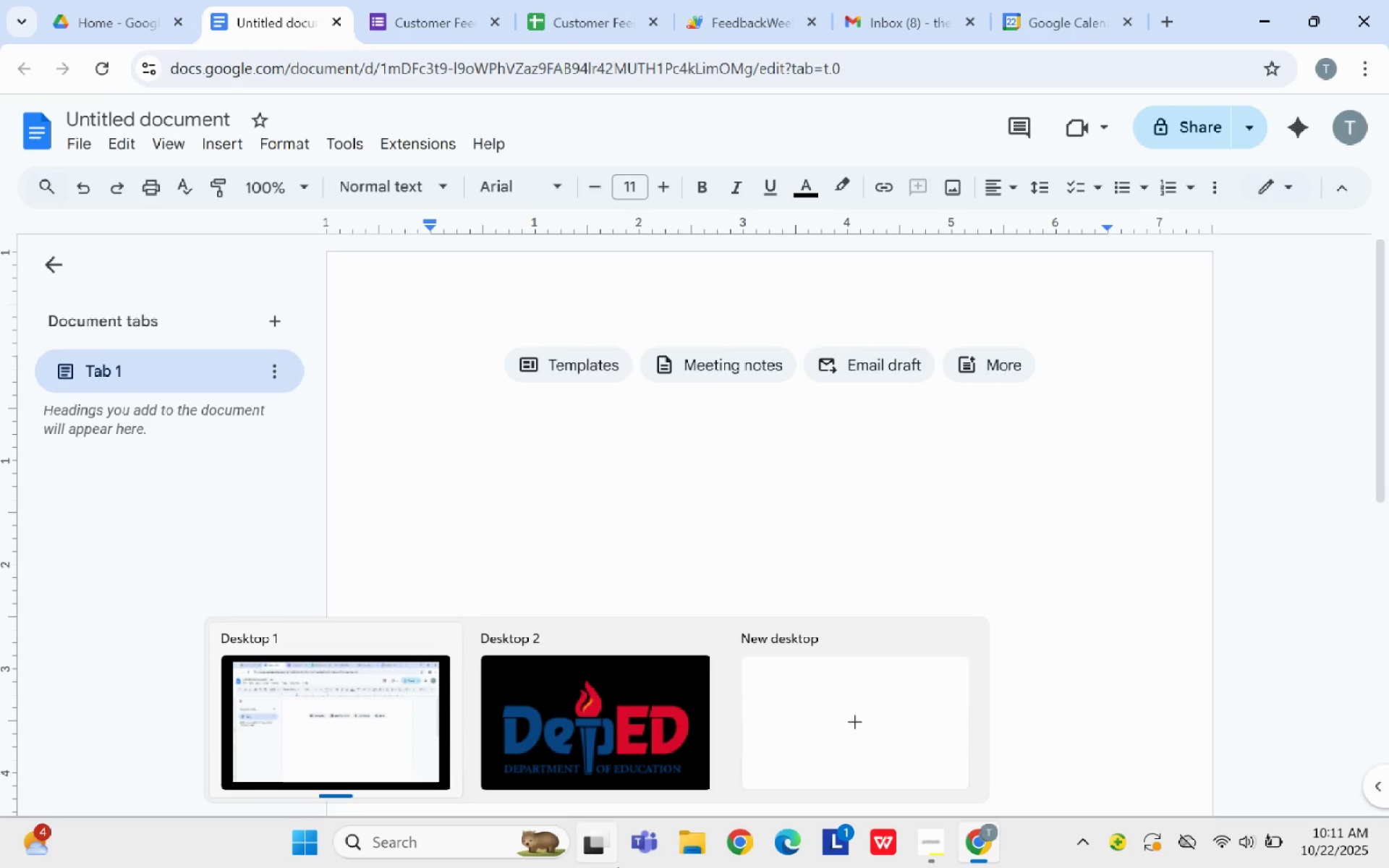 
type(Feedback Summary)
 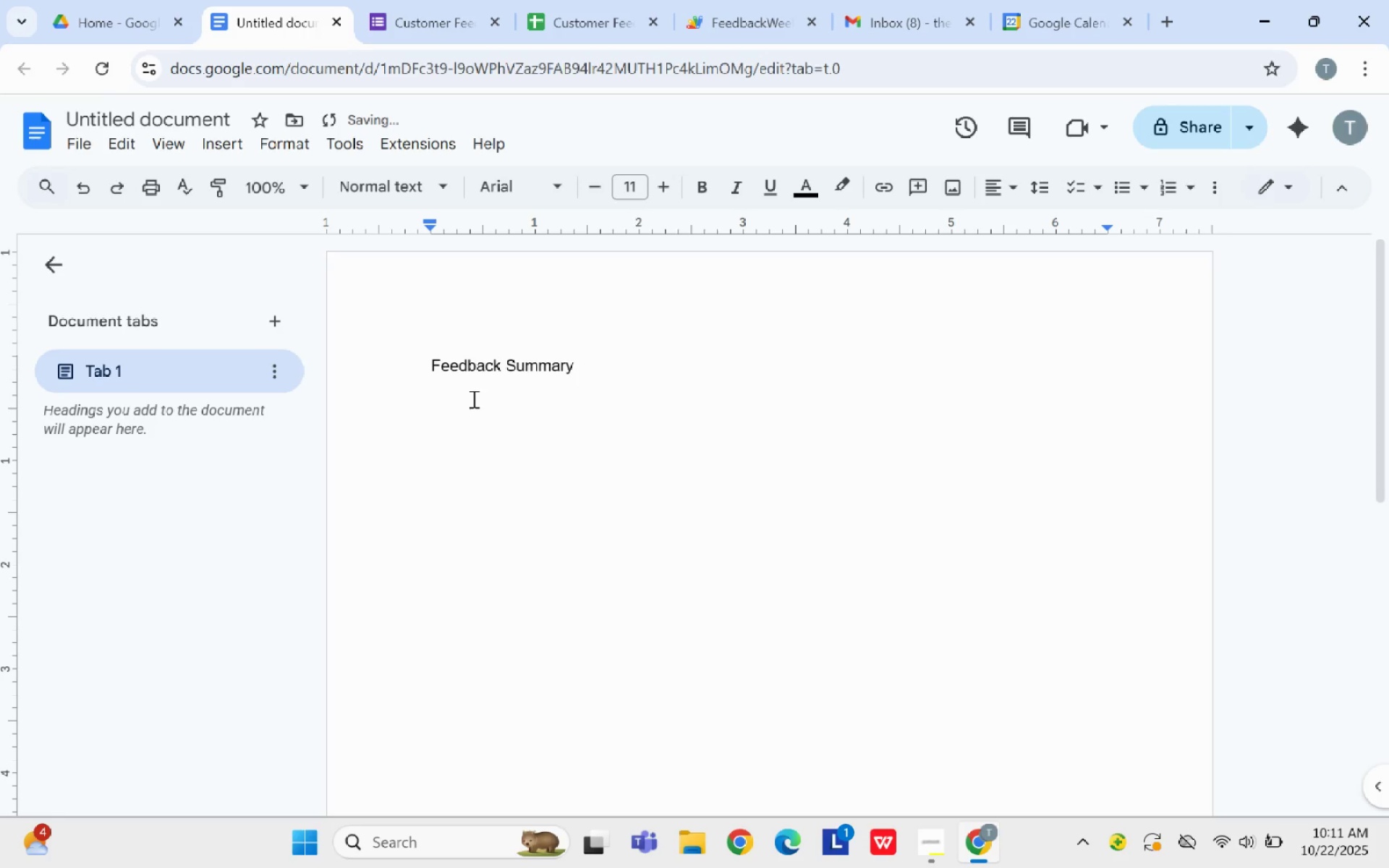 
wait(34.98)
 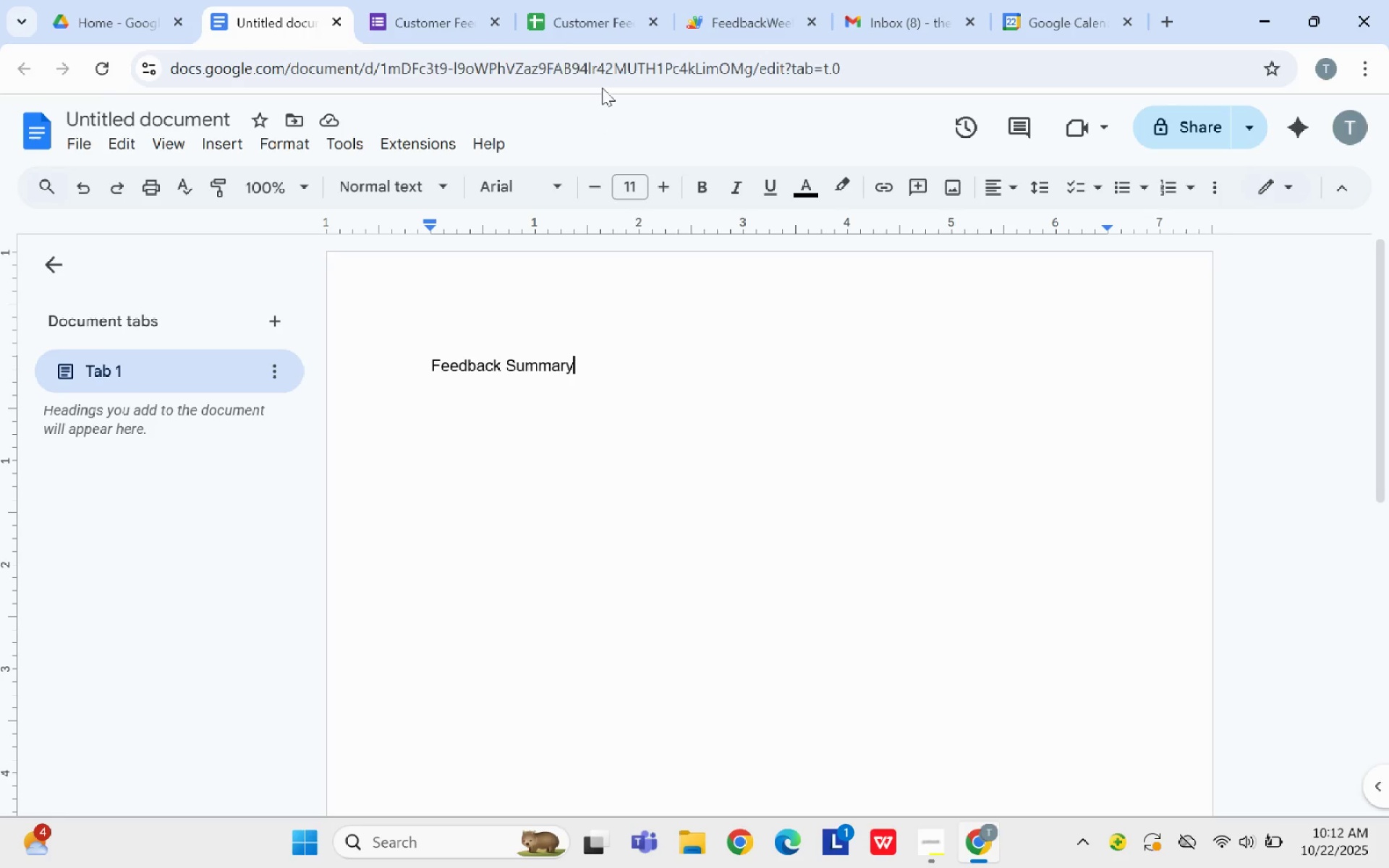 
left_click([929, 841])